 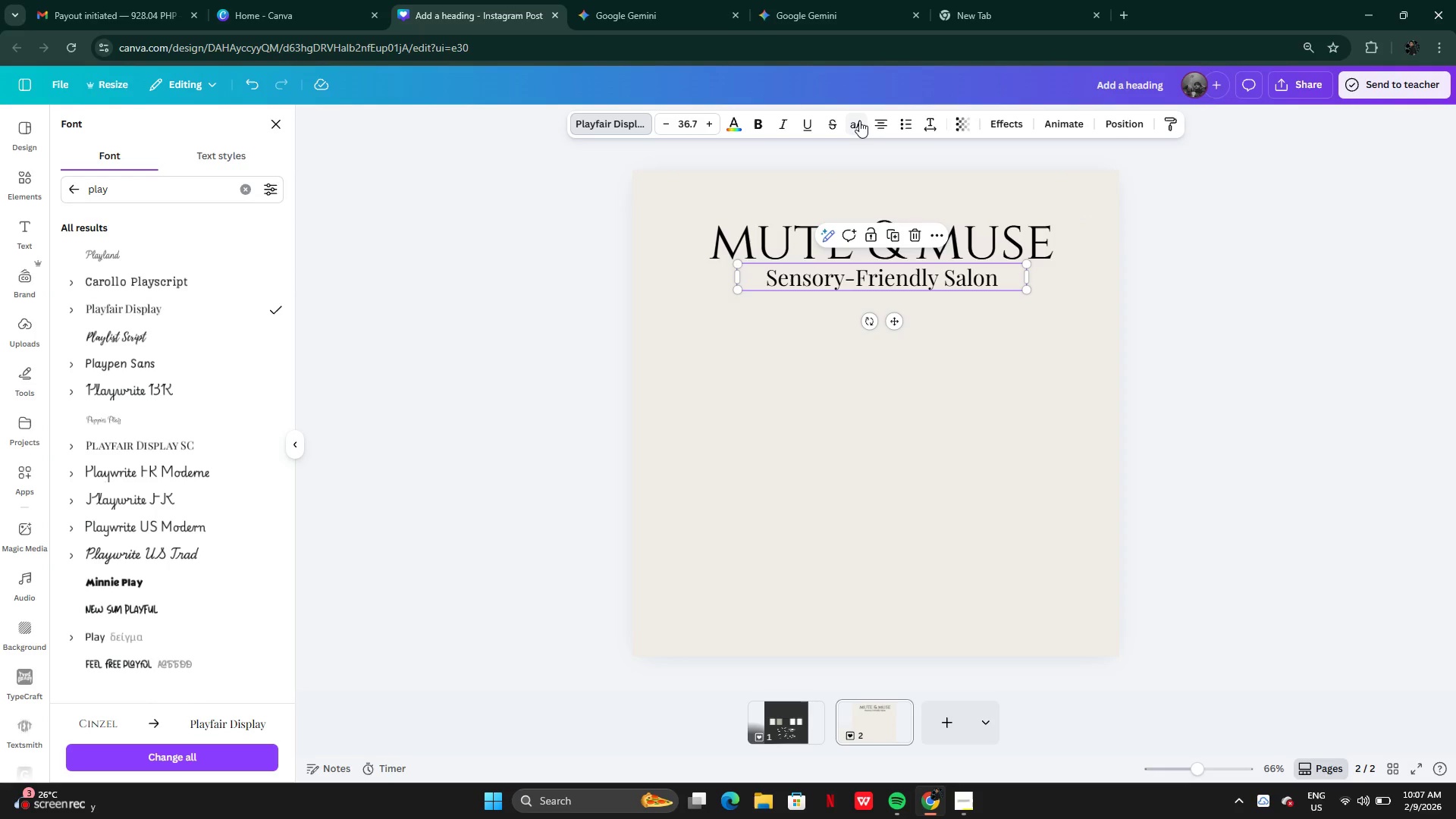 
left_click([981, 315])
 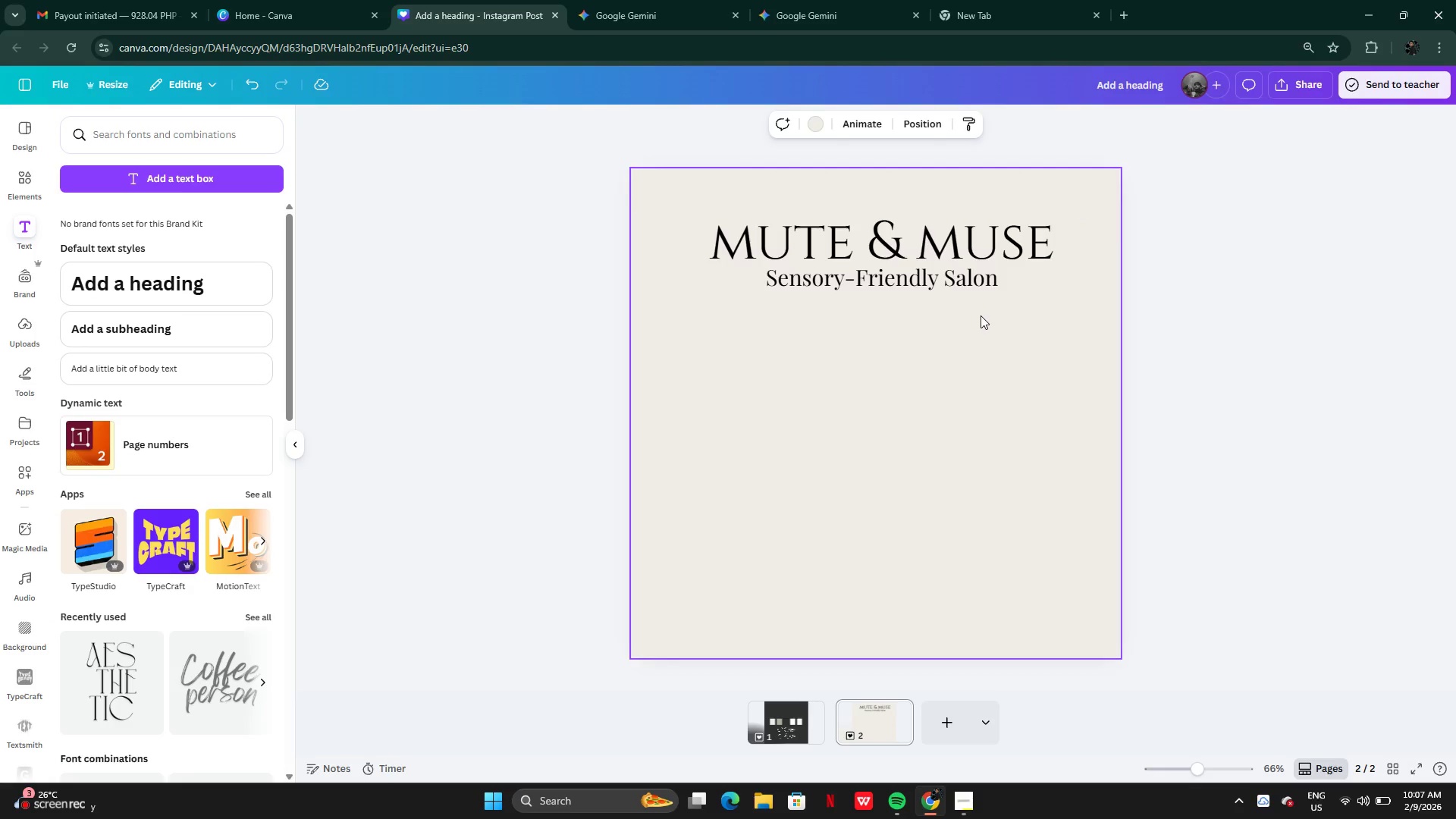 
left_click([981, 315])
 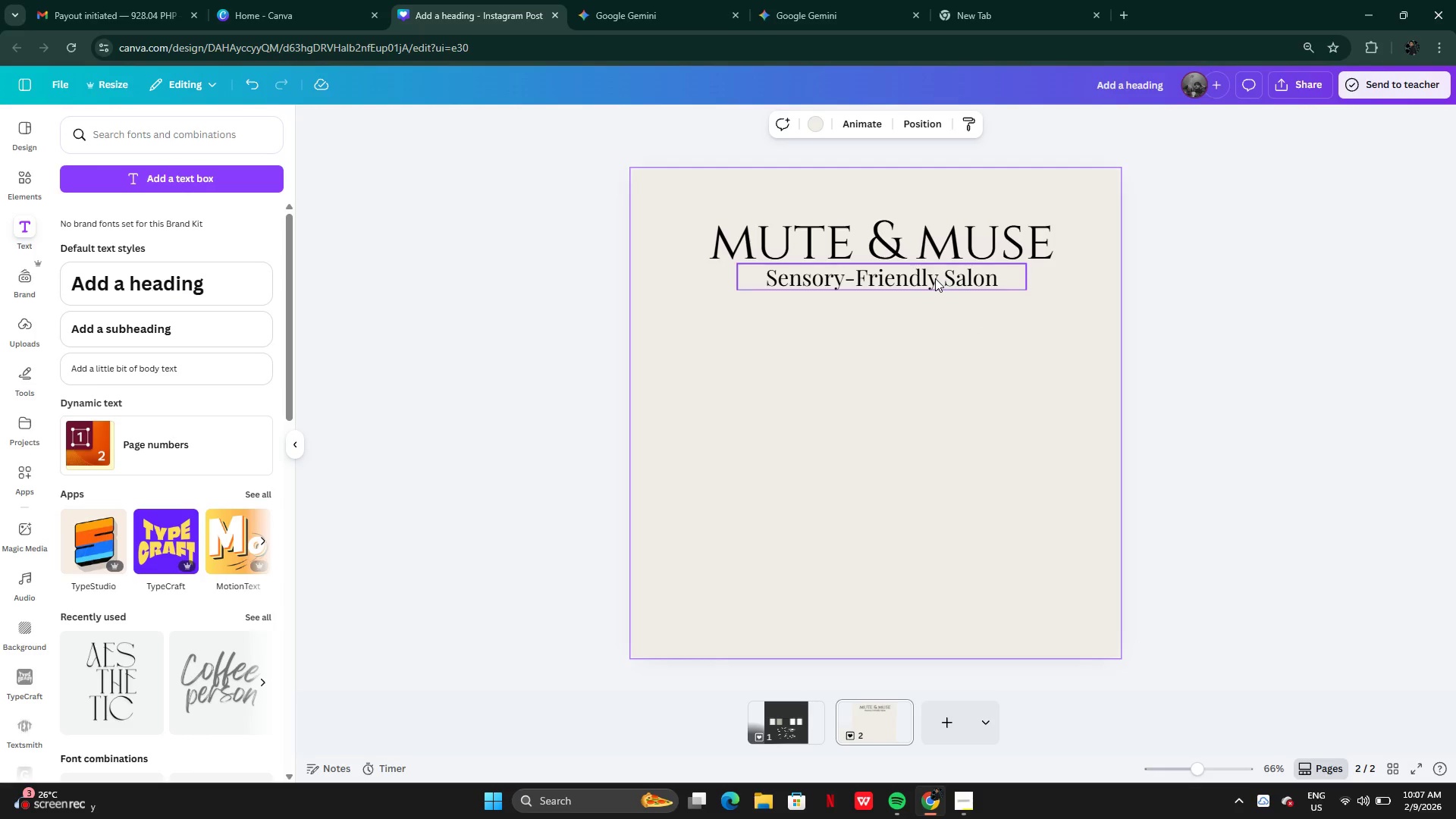 
left_click([935, 278])
 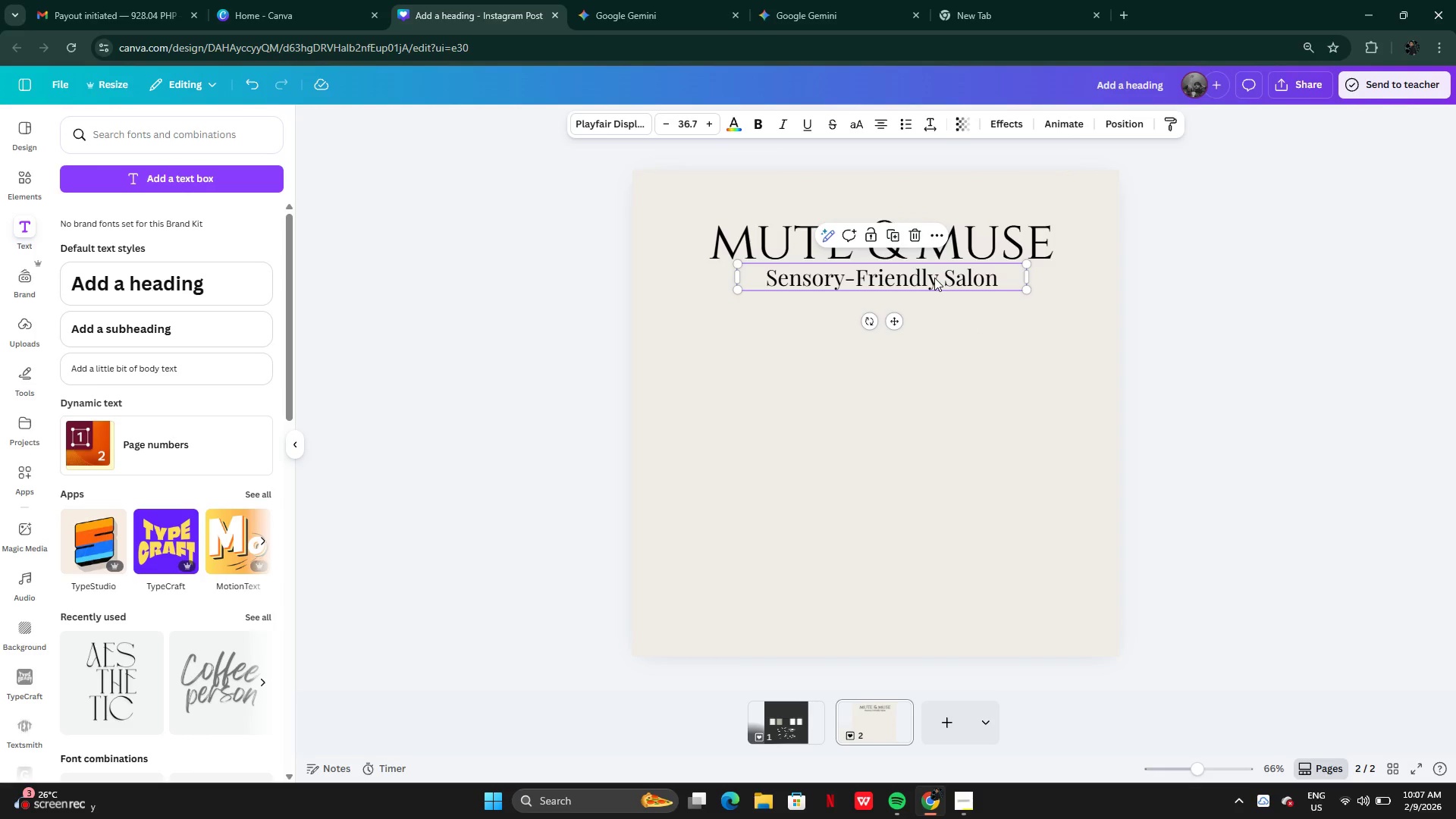 
wait(8.28)
 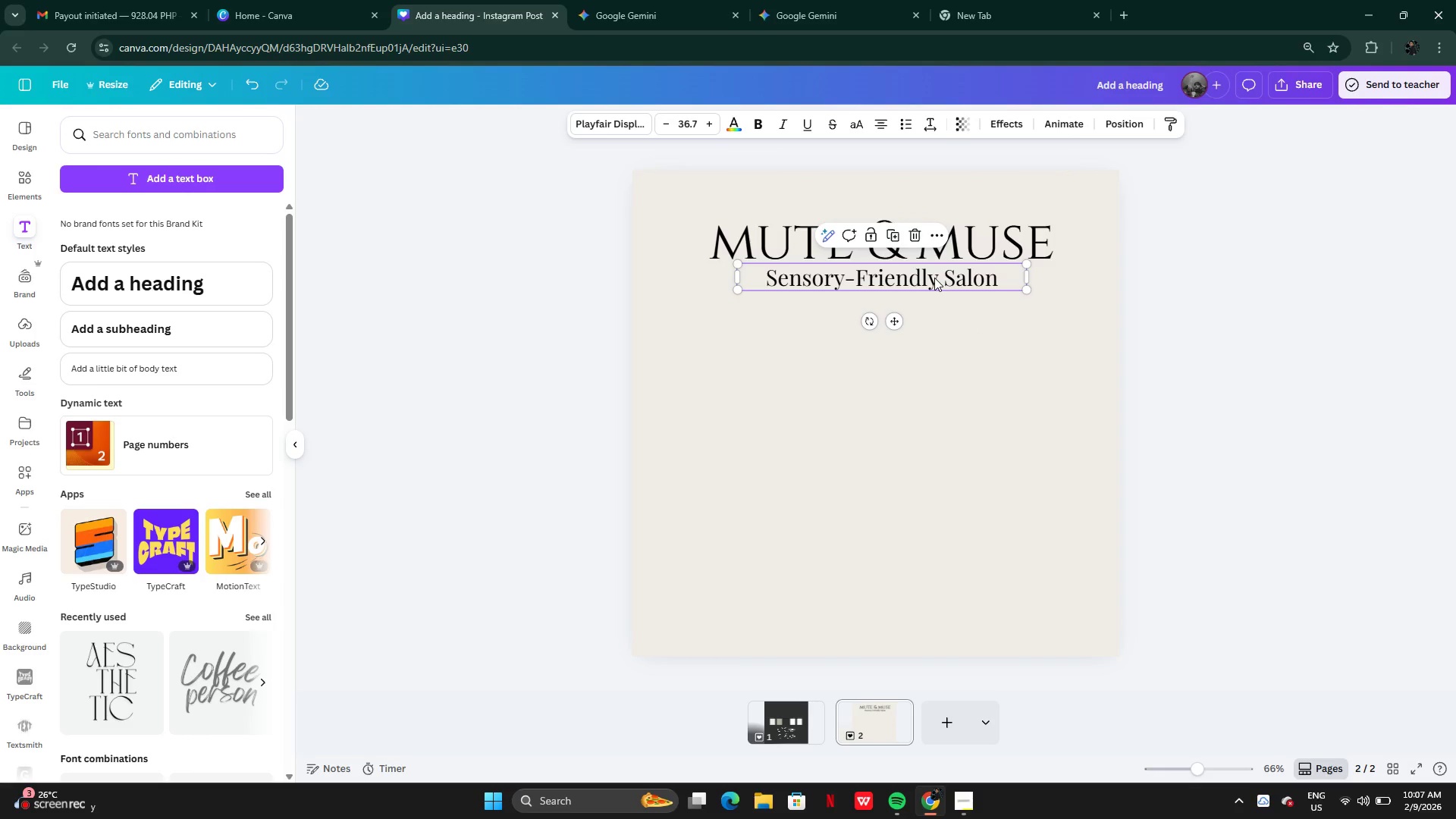 
left_click([921, 541])
 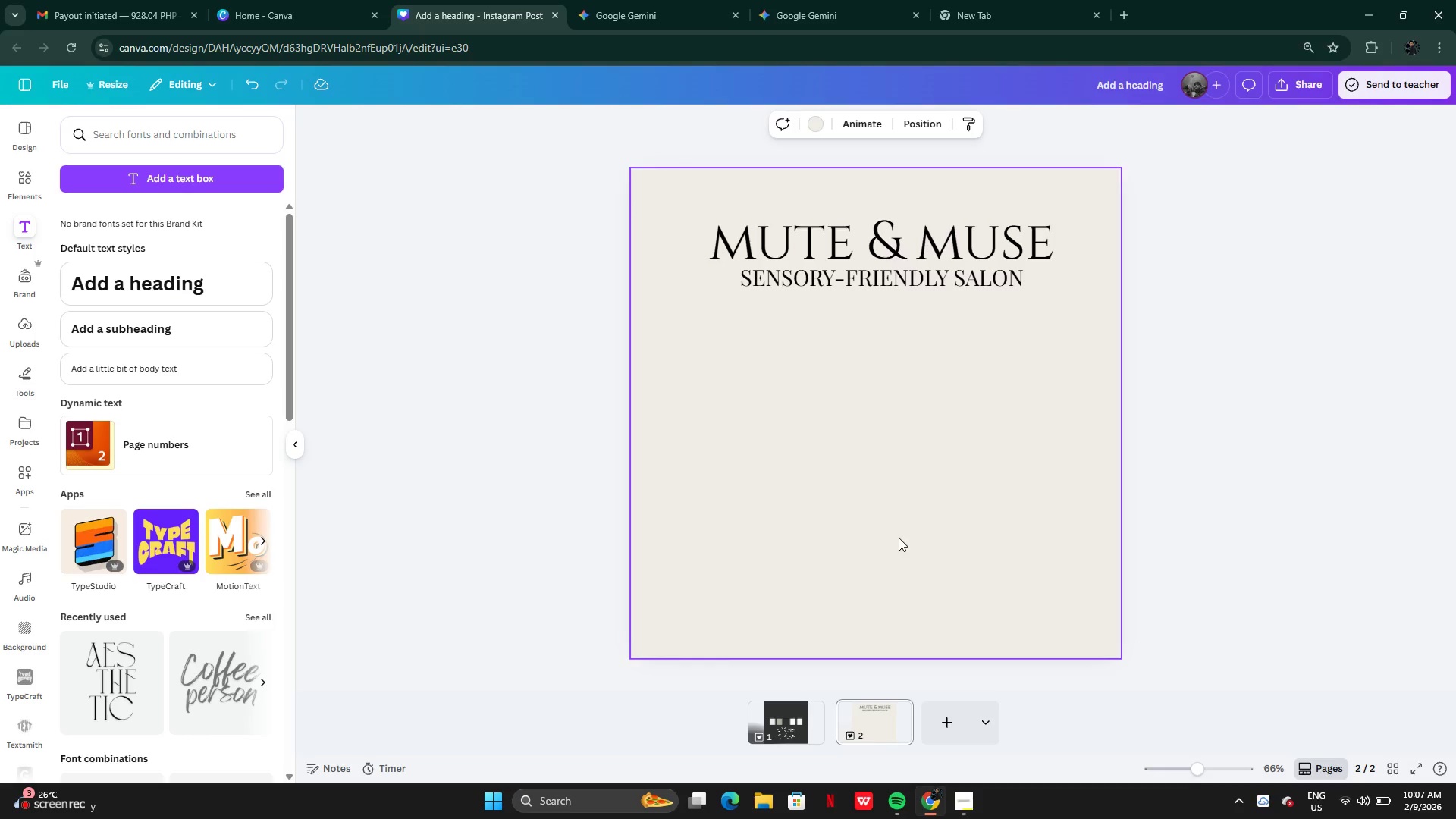 
wait(8.42)
 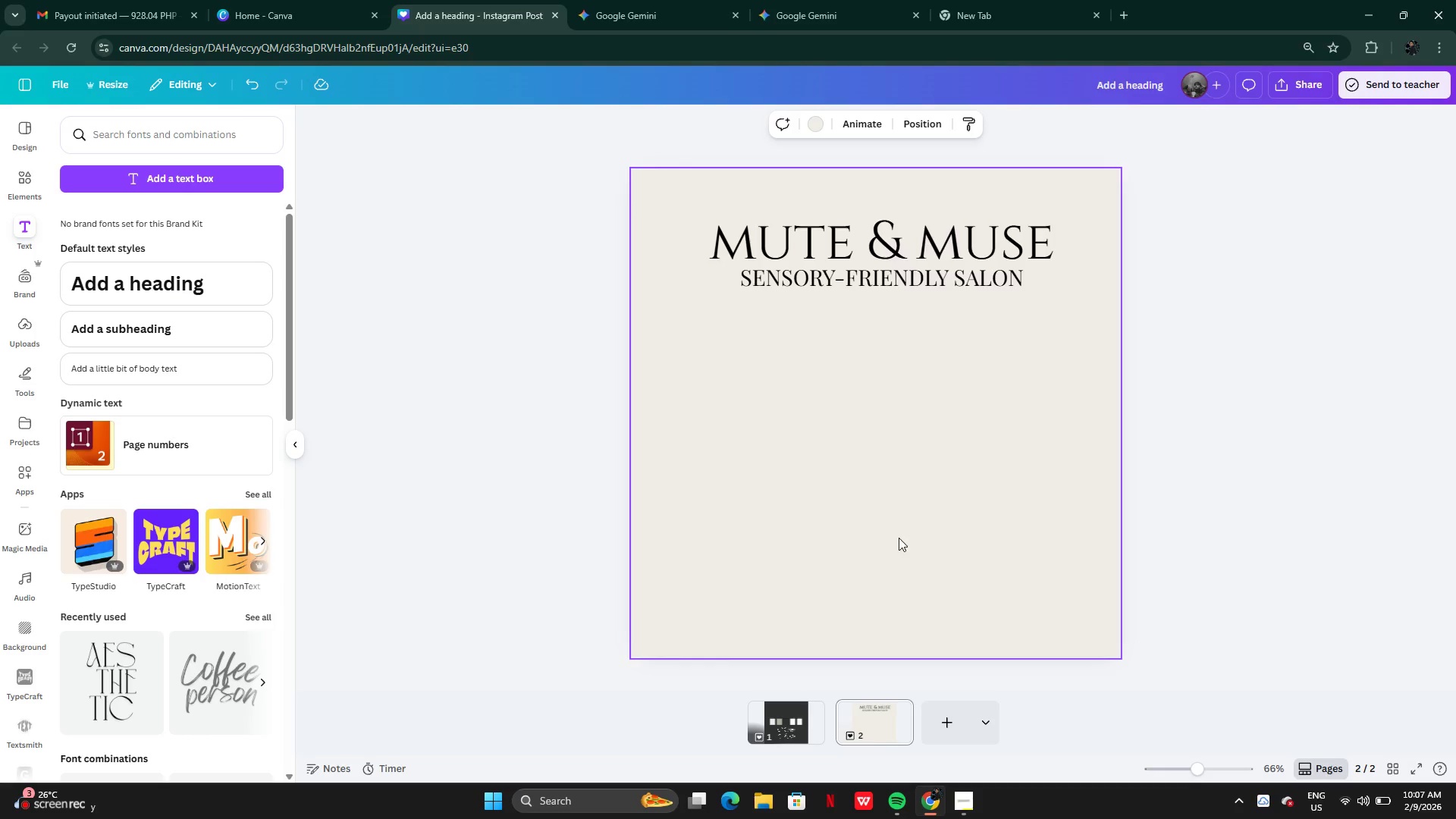 
double_click([896, 281])
 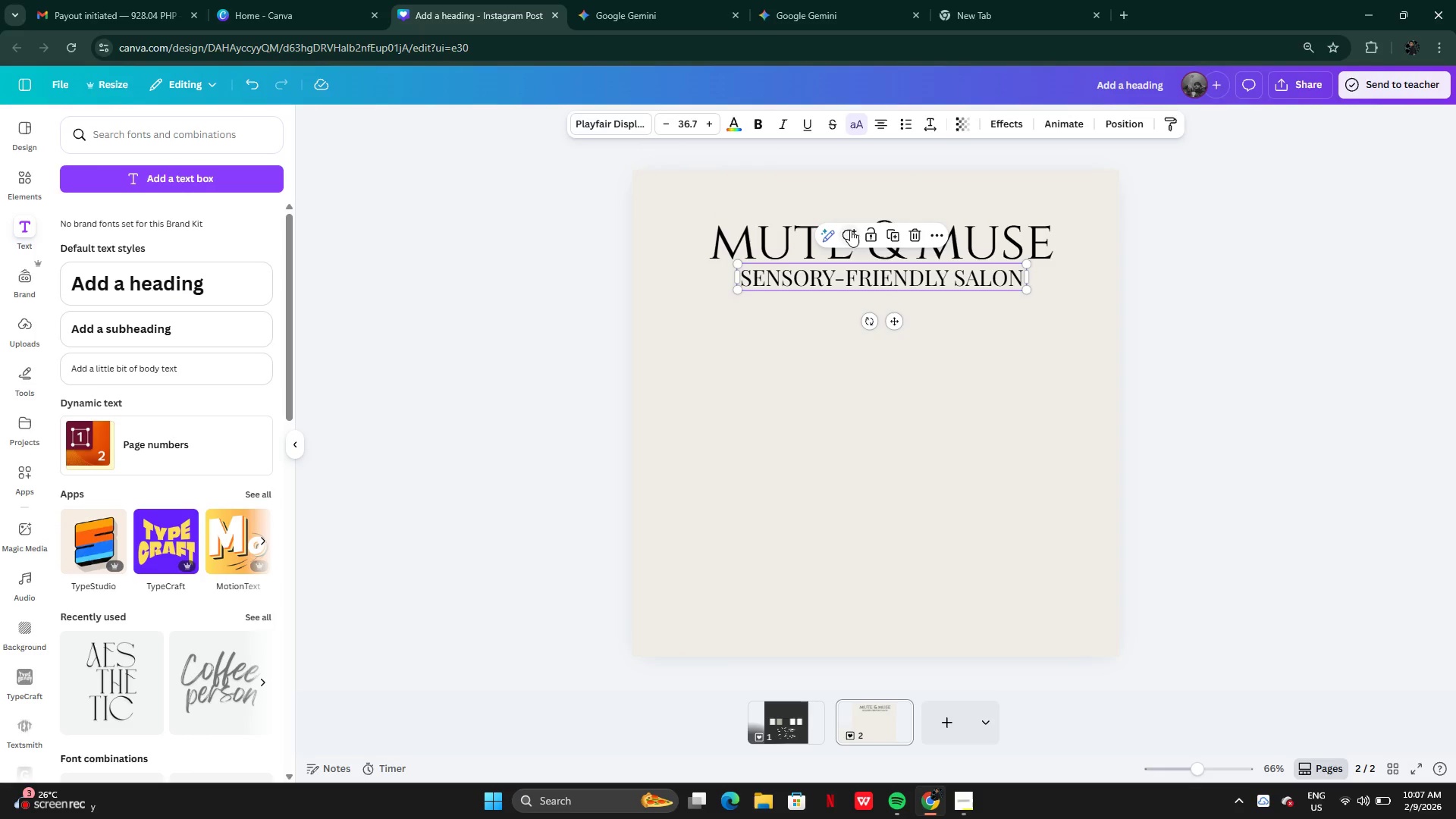 
key(Control+Z)
 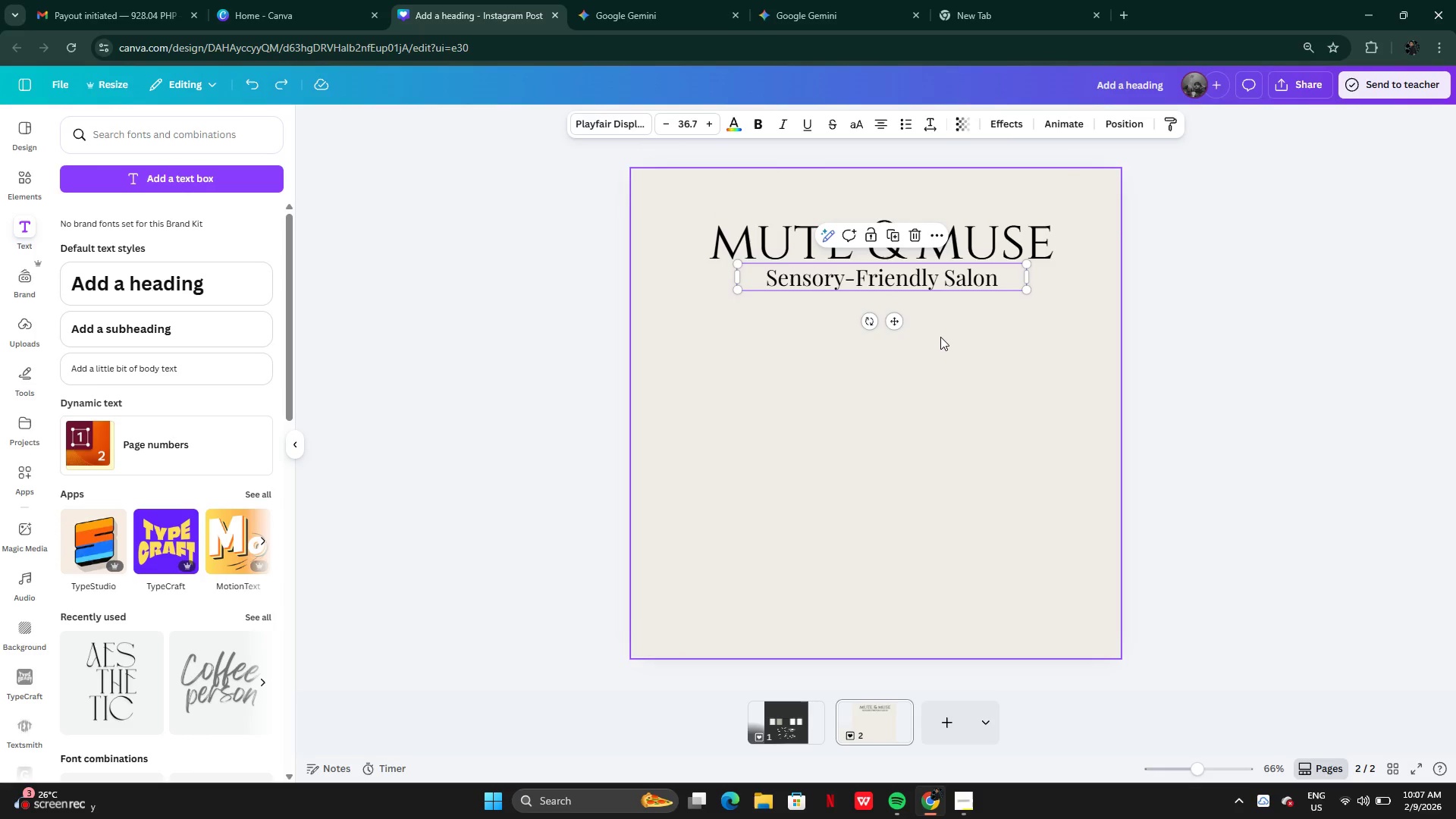 
key(Control+Z)
 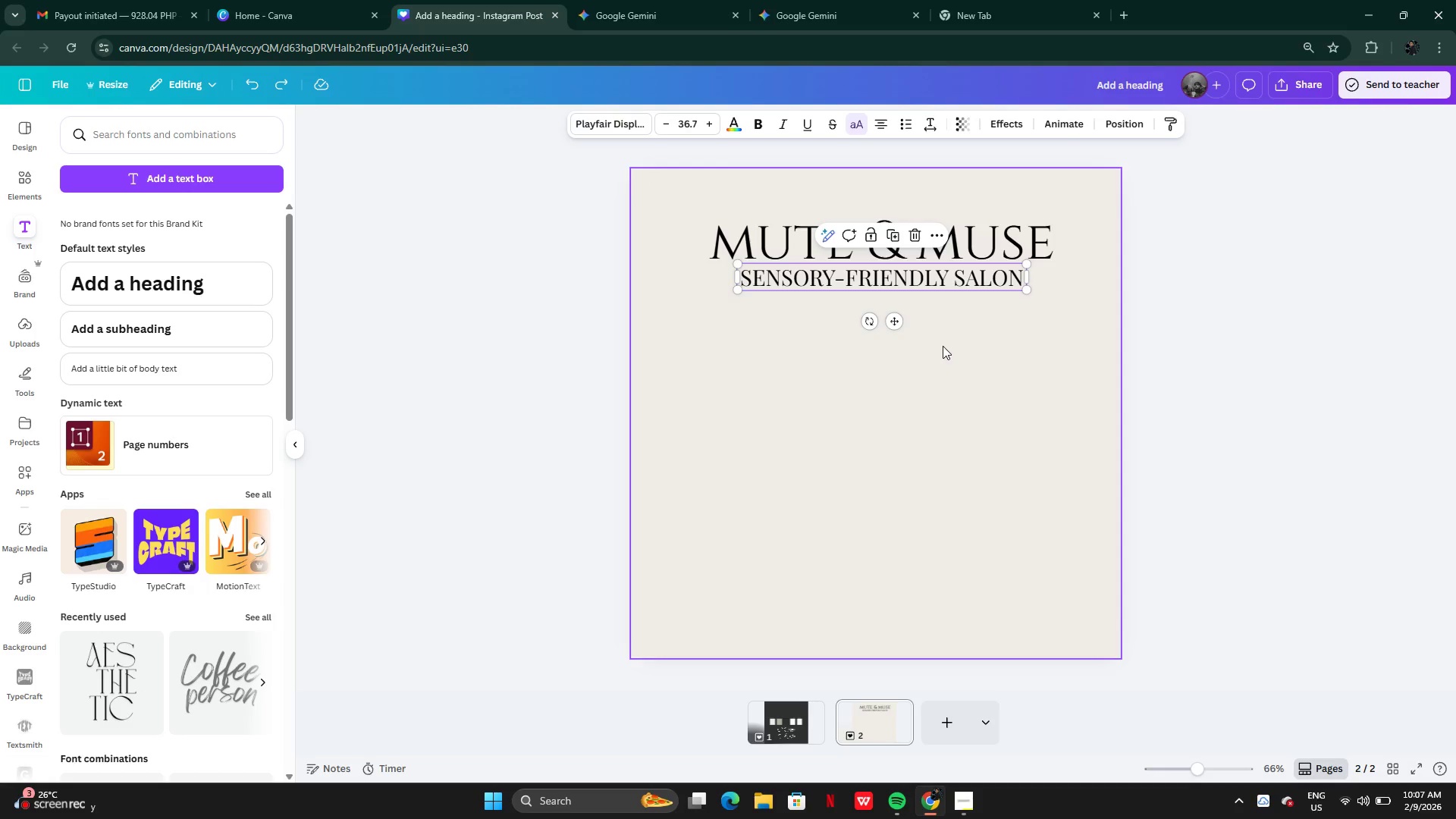 
key(Control+Z)
 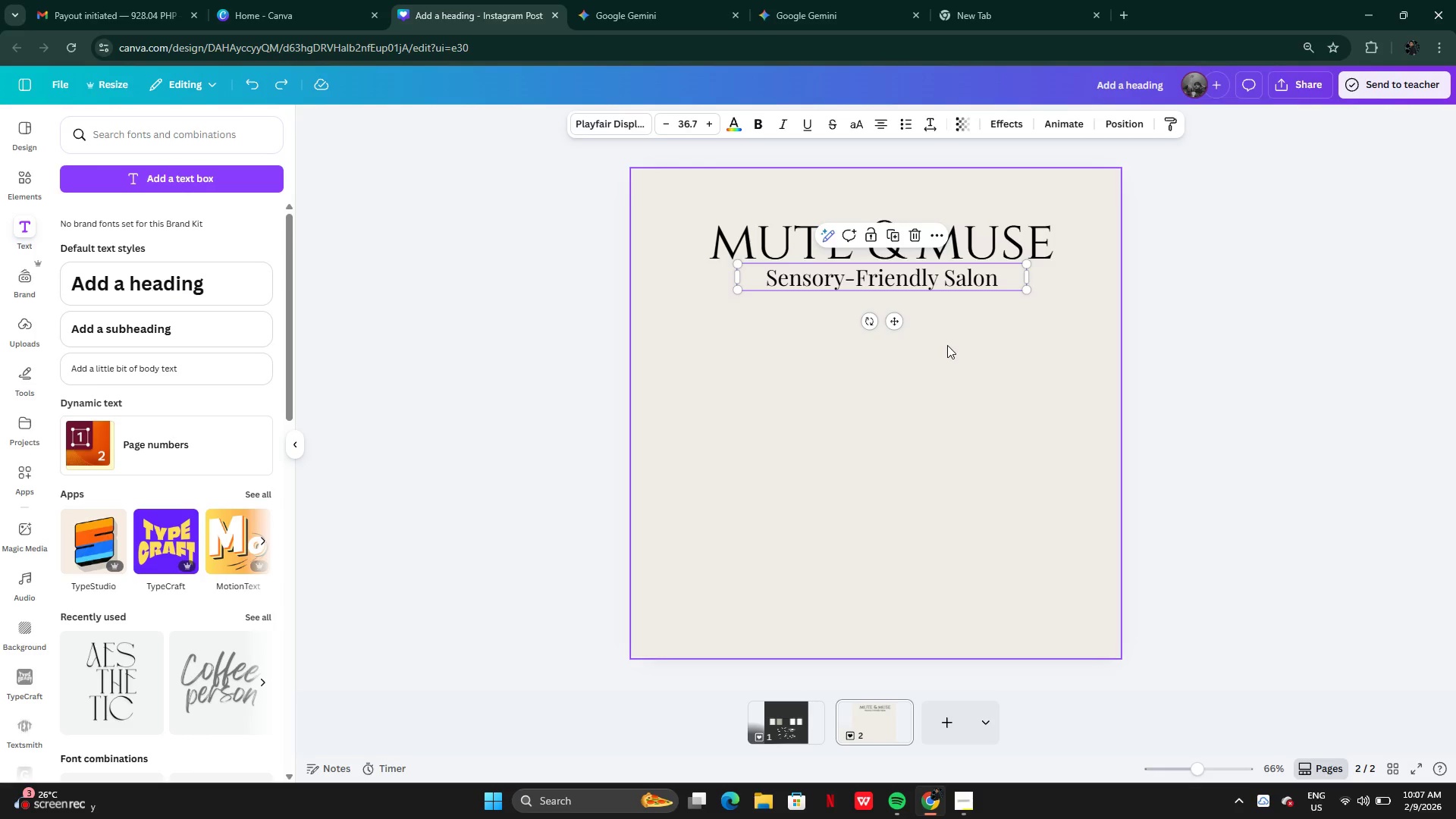 
key(Control+Z)
 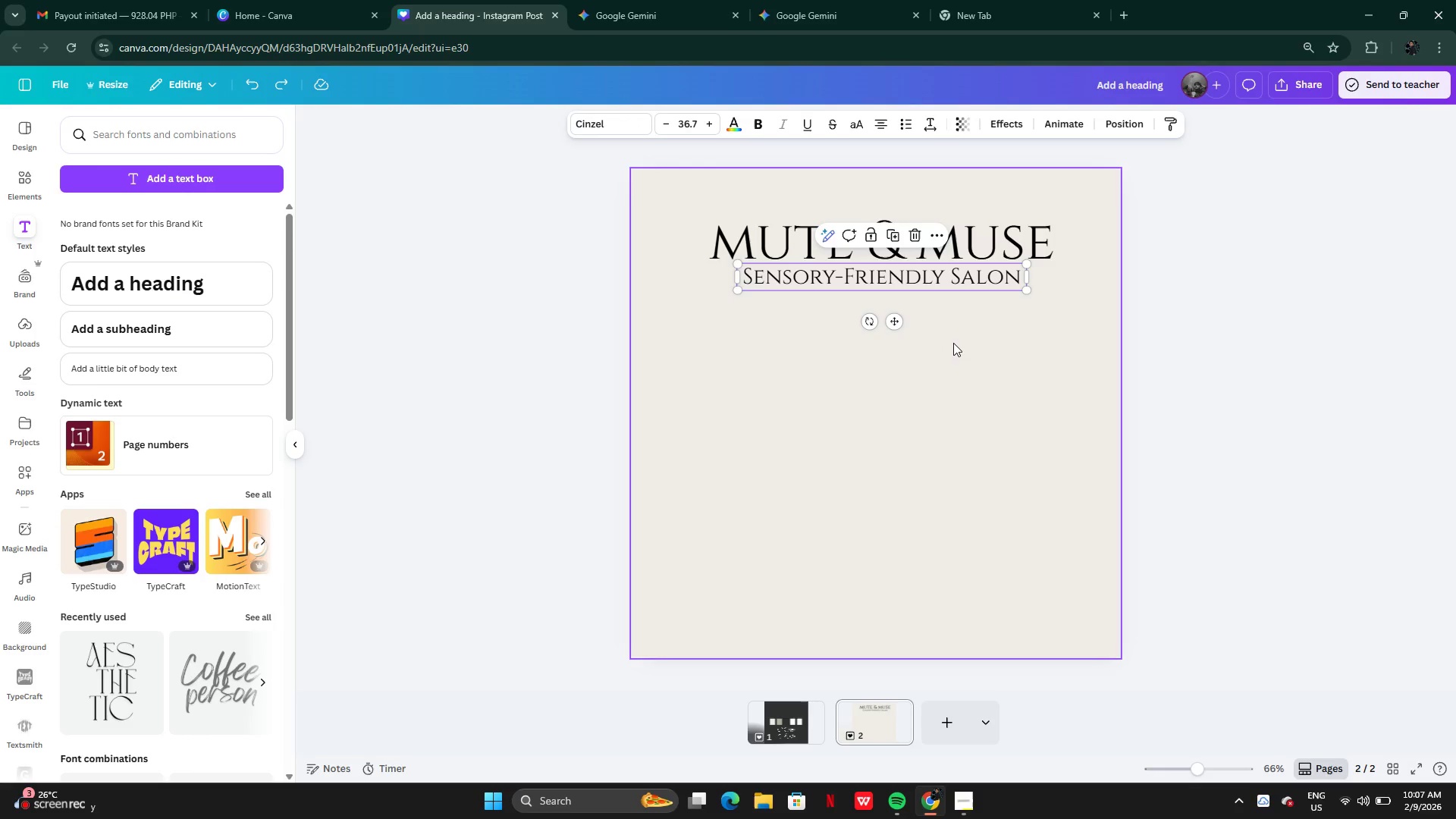 
left_click([959, 343])
 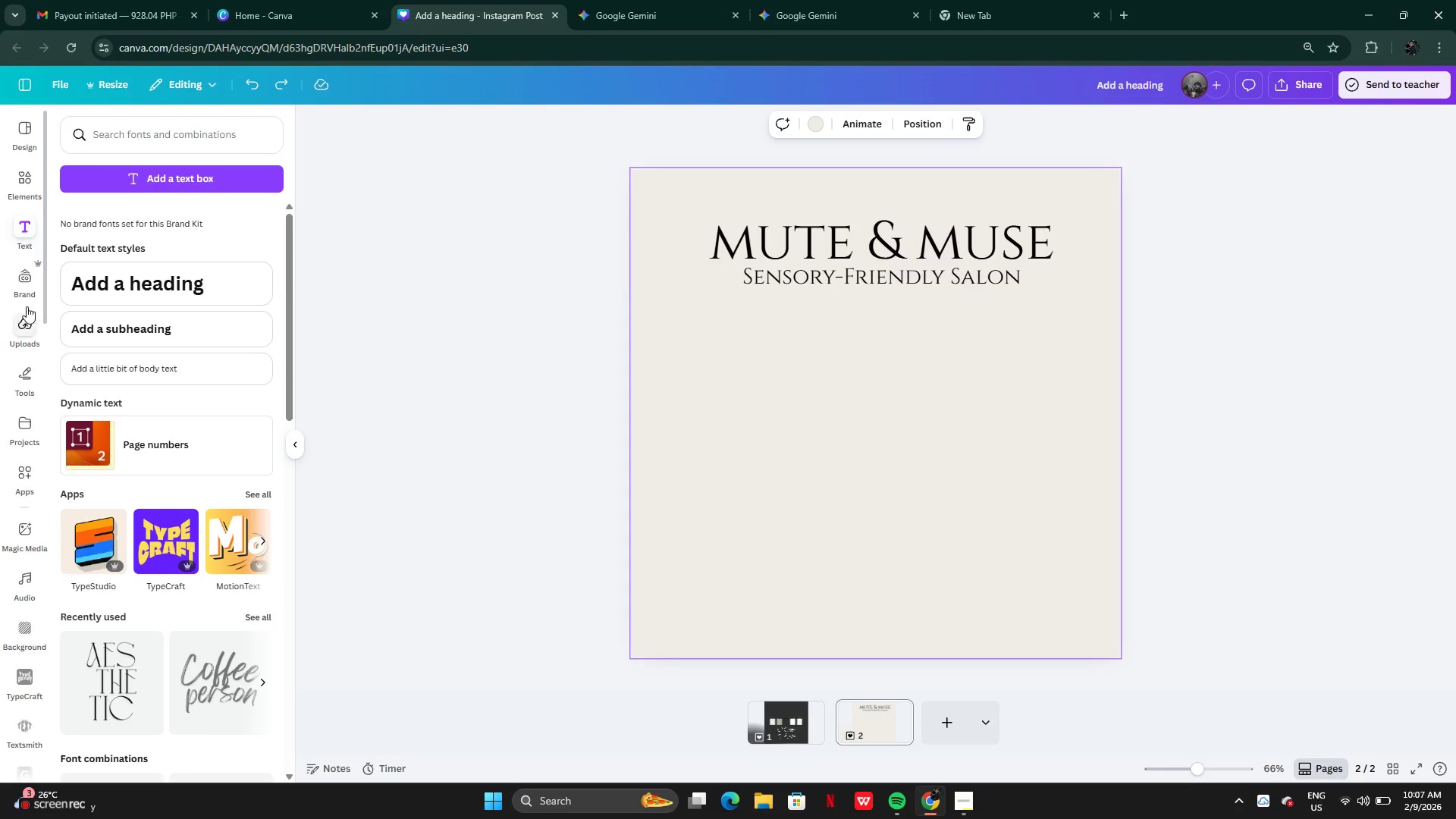 
wait(5.81)
 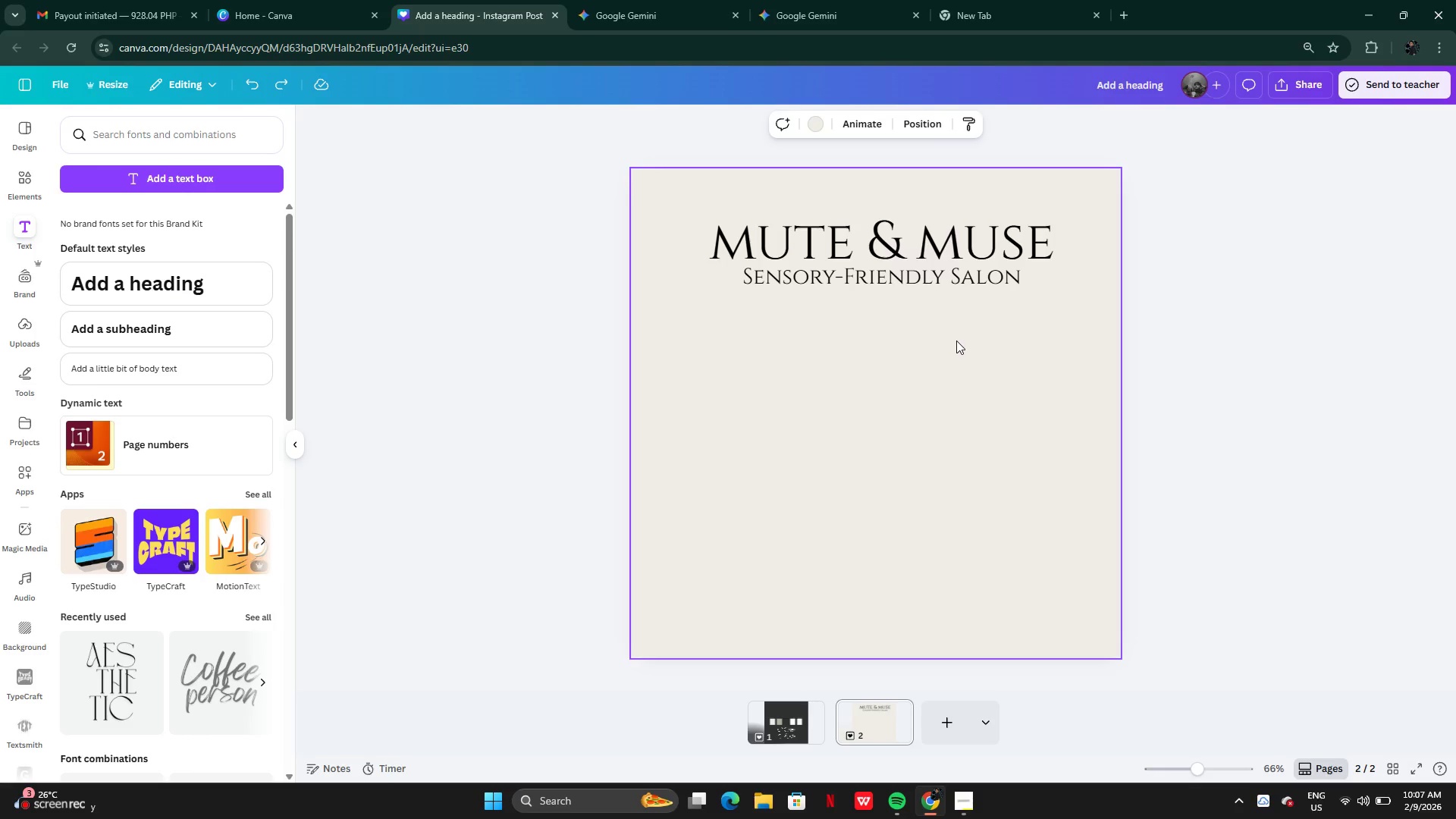 
left_click([23, 332])
 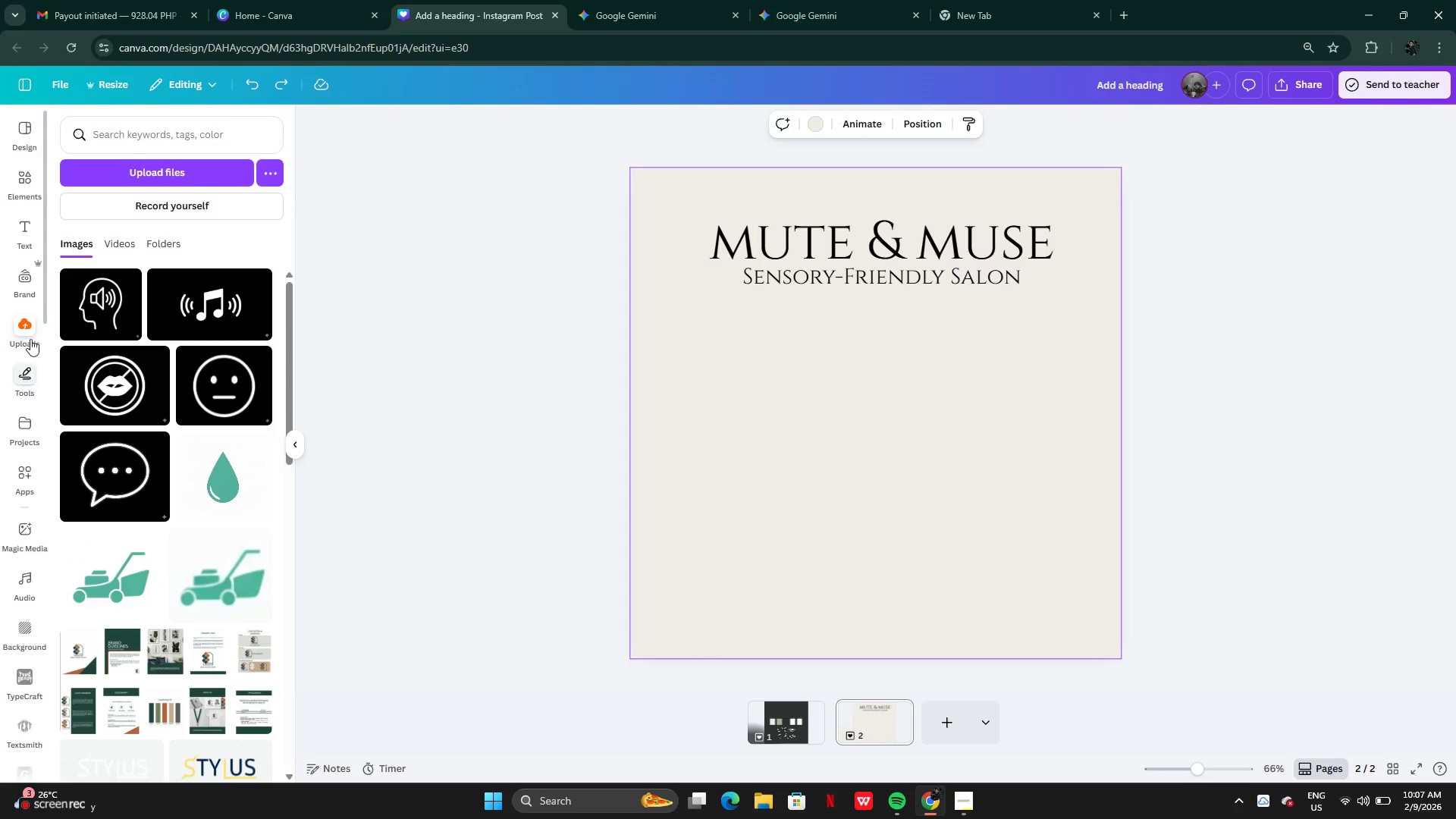 
scroll: coordinate [152, 557], scroll_direction: down, amount: 4.0
 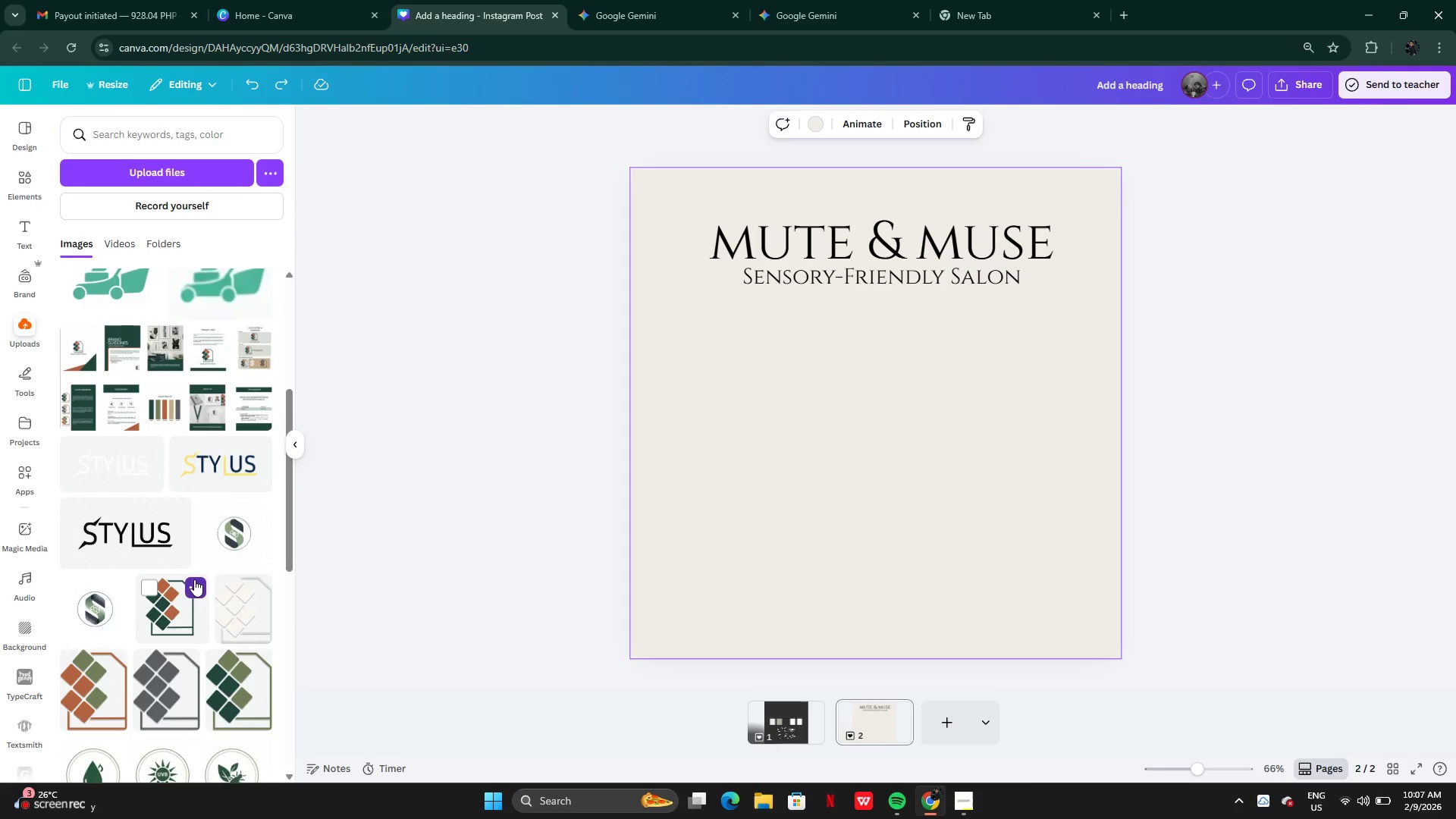 
scroll: coordinate [202, 559], scroll_direction: up, amount: 8.0
 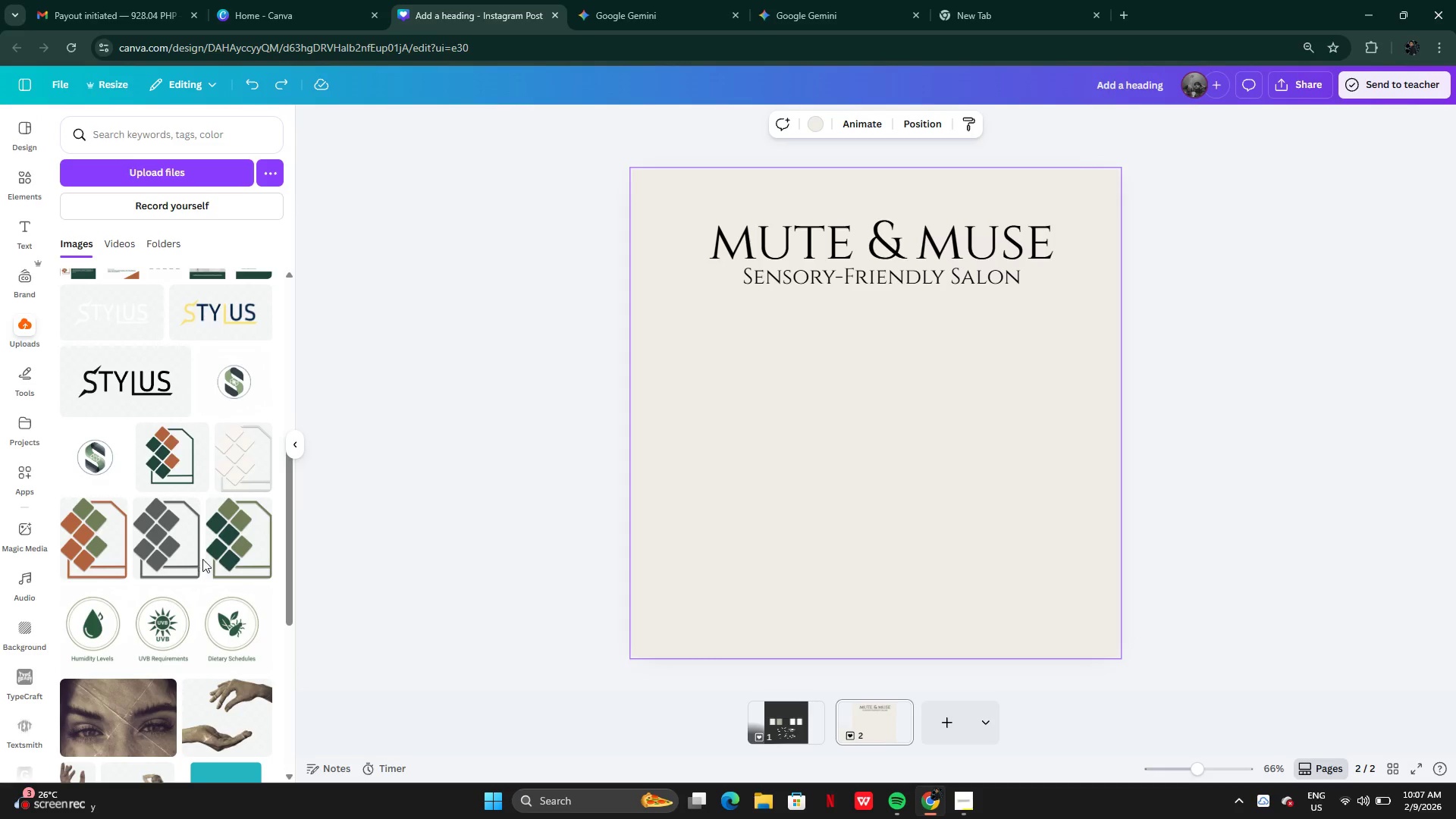 
scroll: coordinate [202, 559], scroll_direction: down, amount: 4.0
 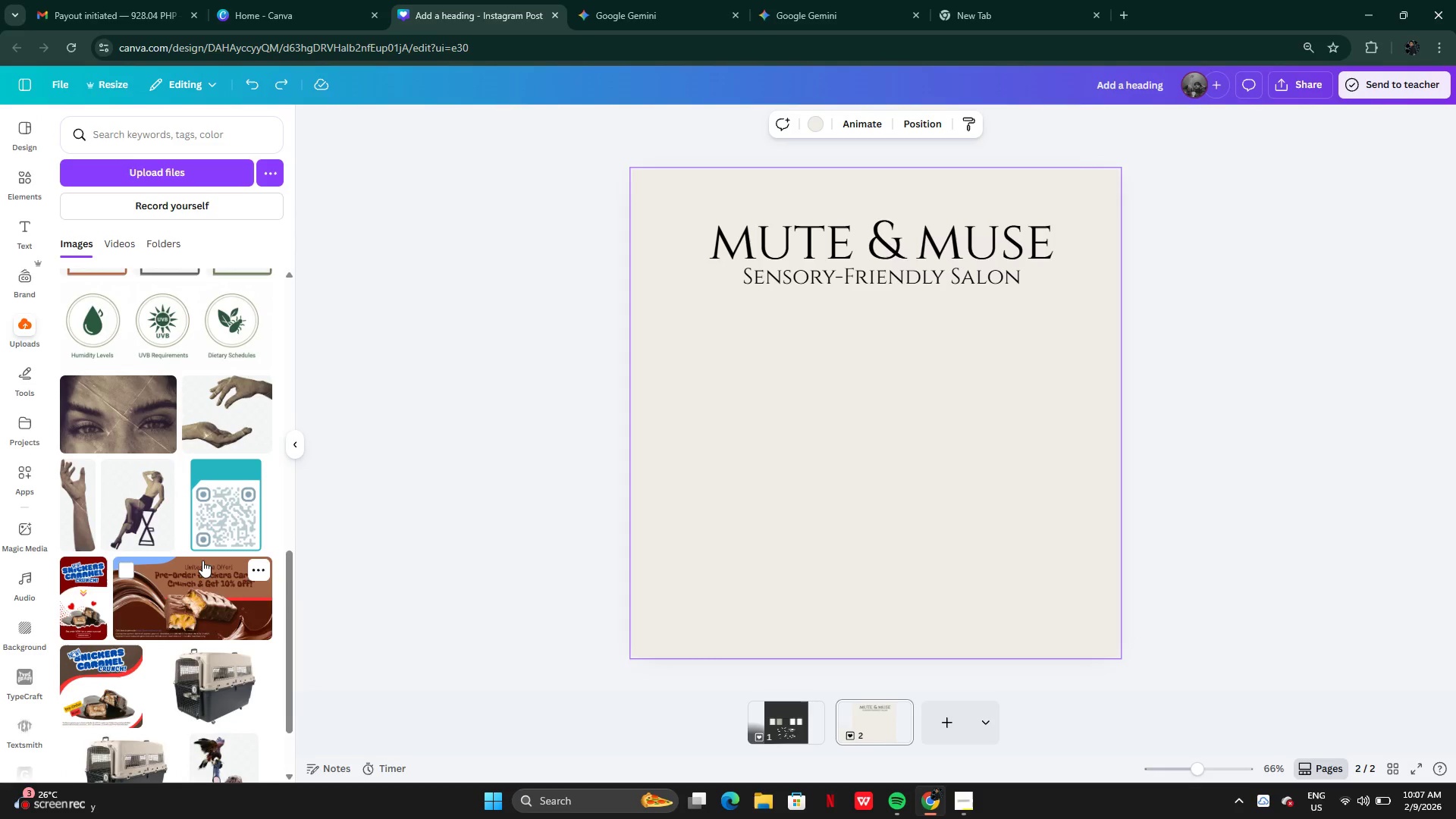 
scroll: coordinate [205, 557], scroll_direction: up, amount: 14.0
 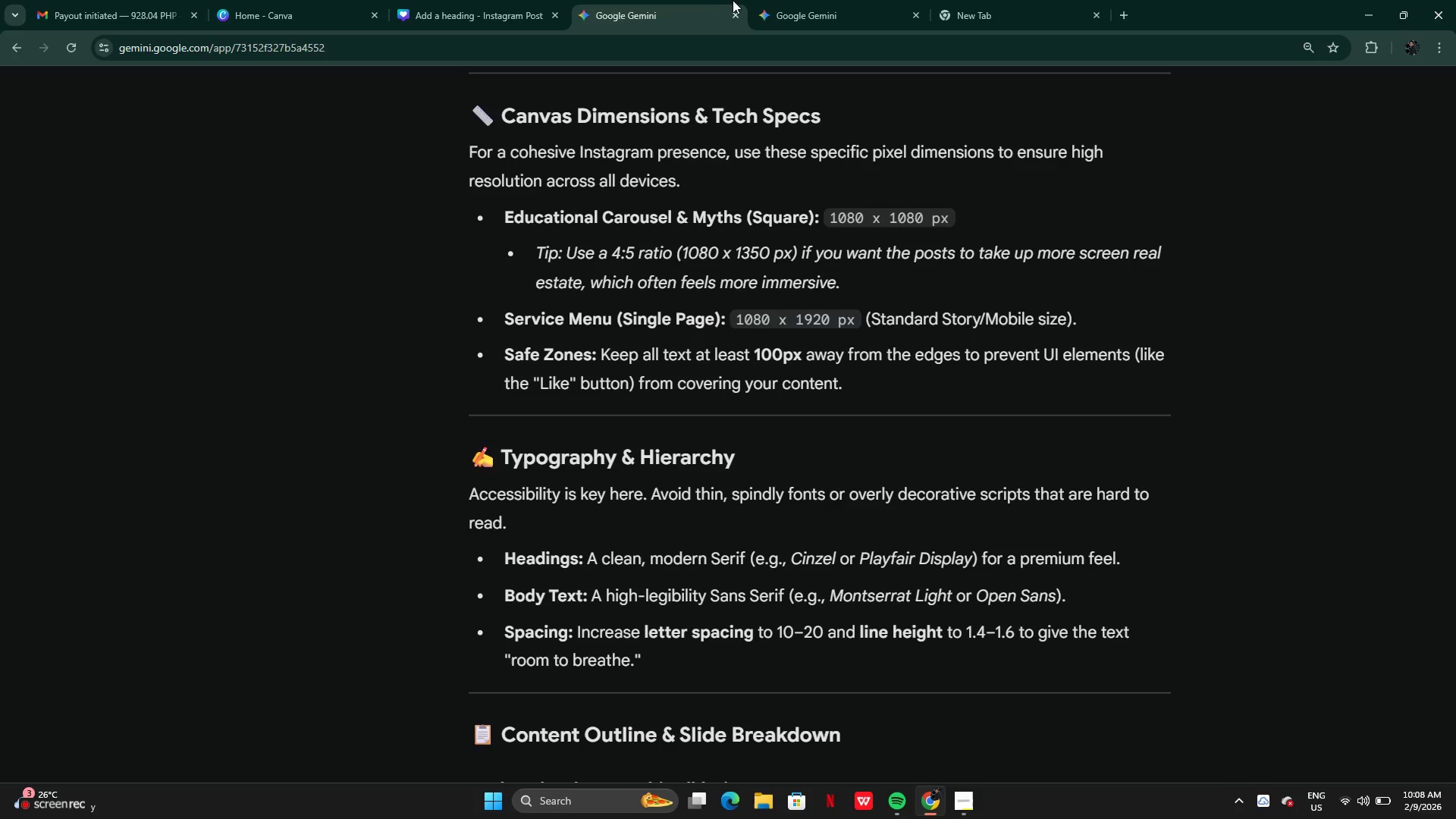 
left_click([827, 24])
 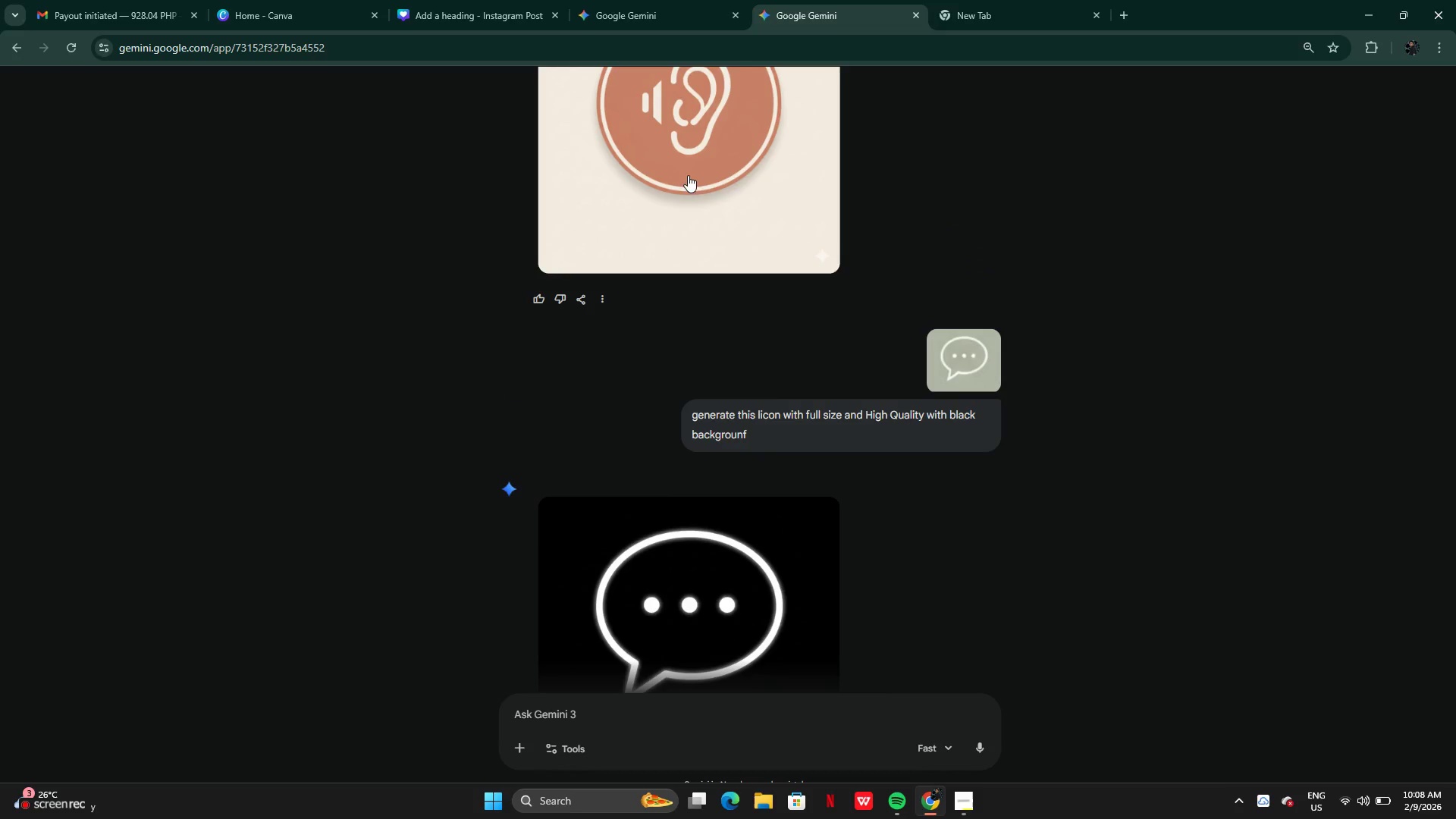 
left_click([752, 242])
 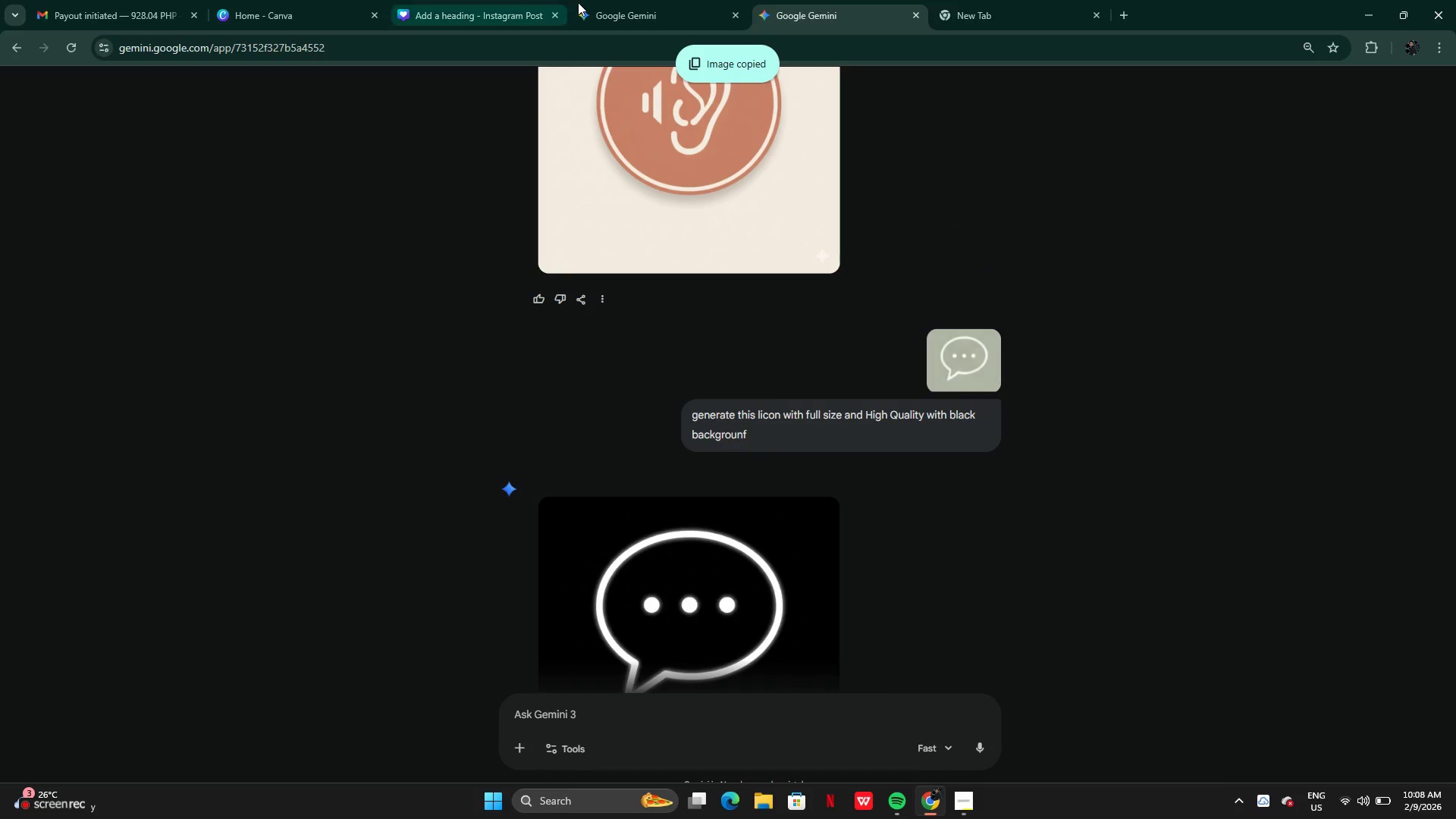 
left_click_drag(start_coordinate=[574, 2], to_coordinate=[566, 2])
 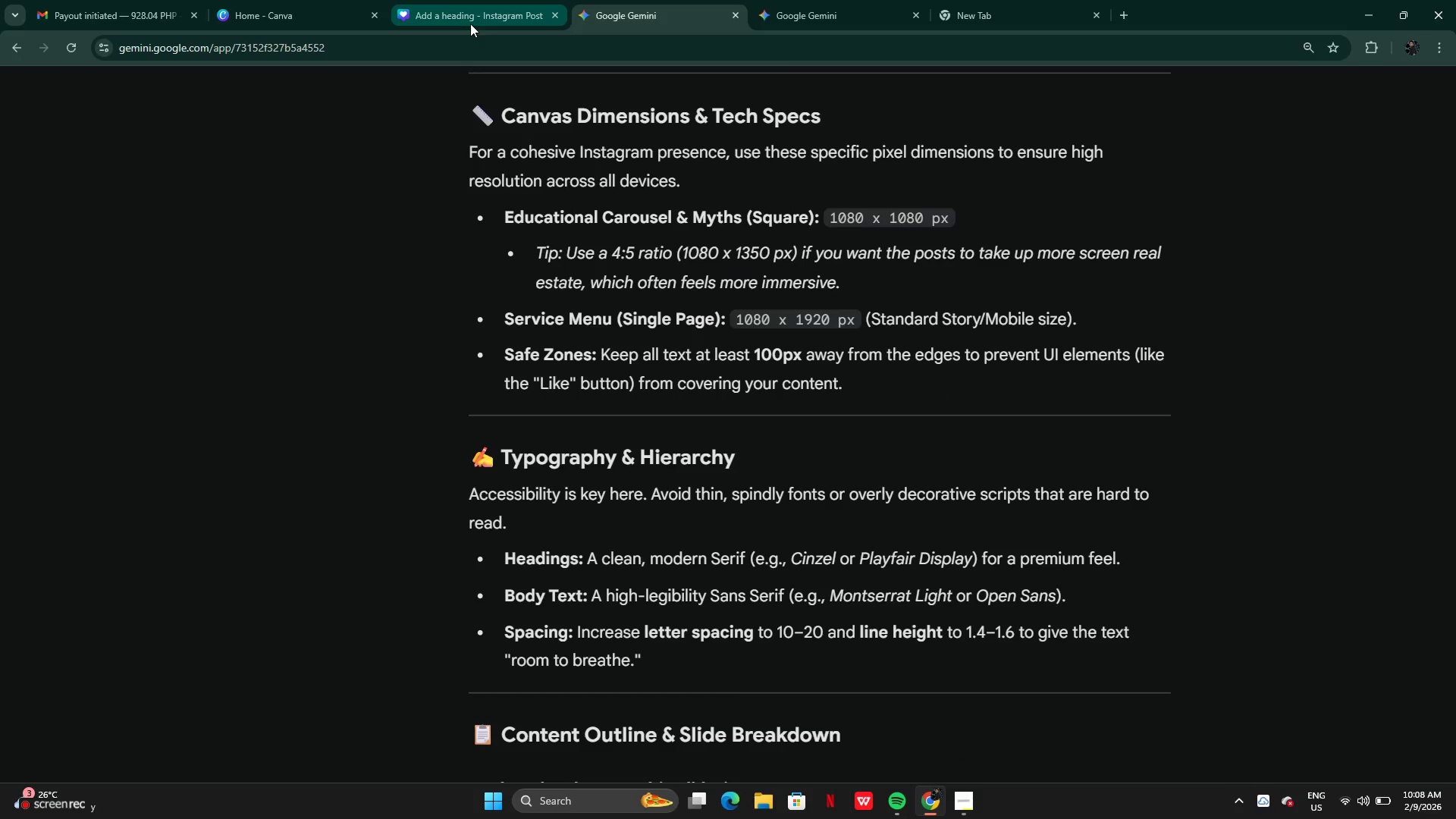 
left_click([491, 27])
 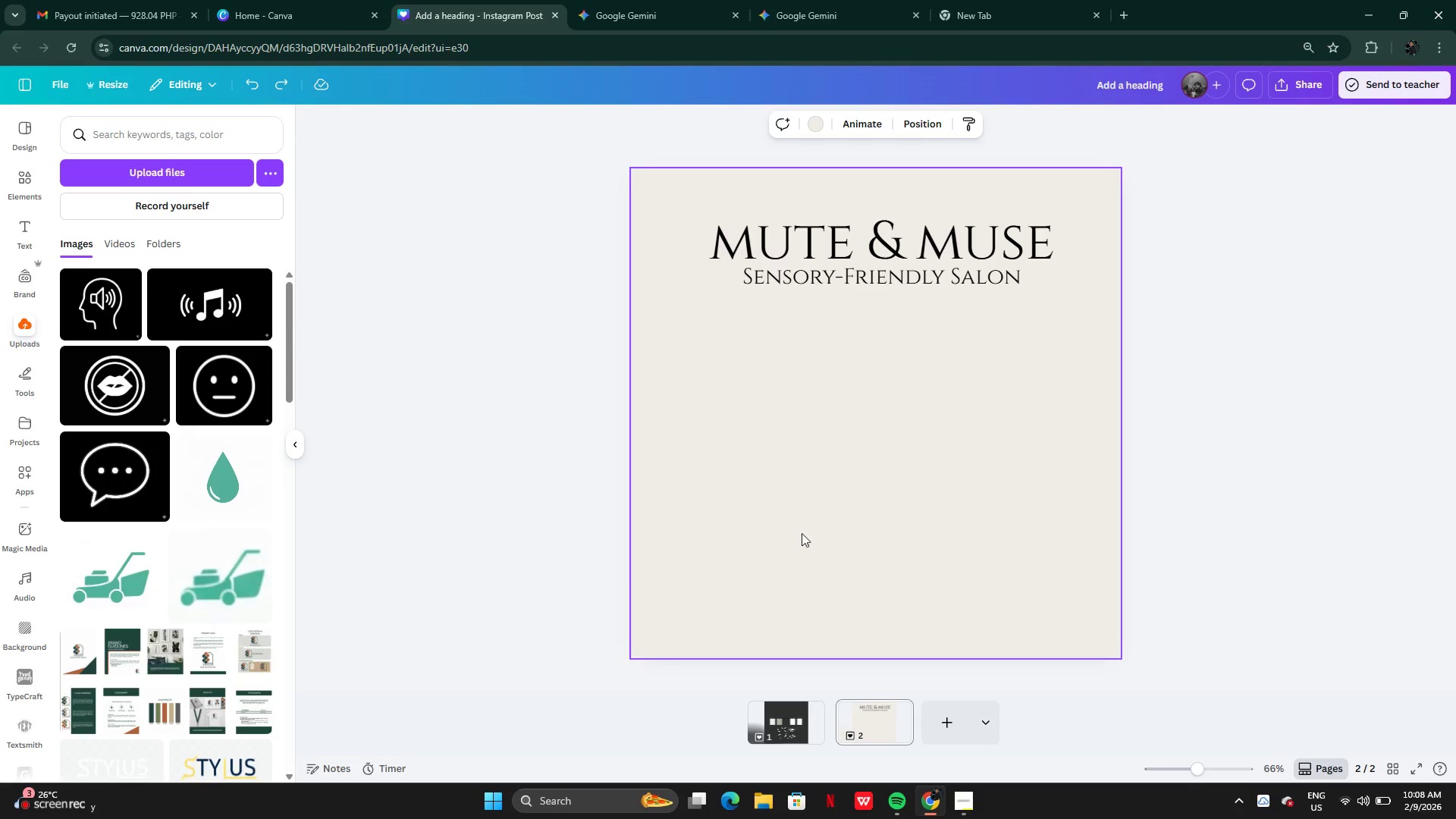 
key(Control+V)
 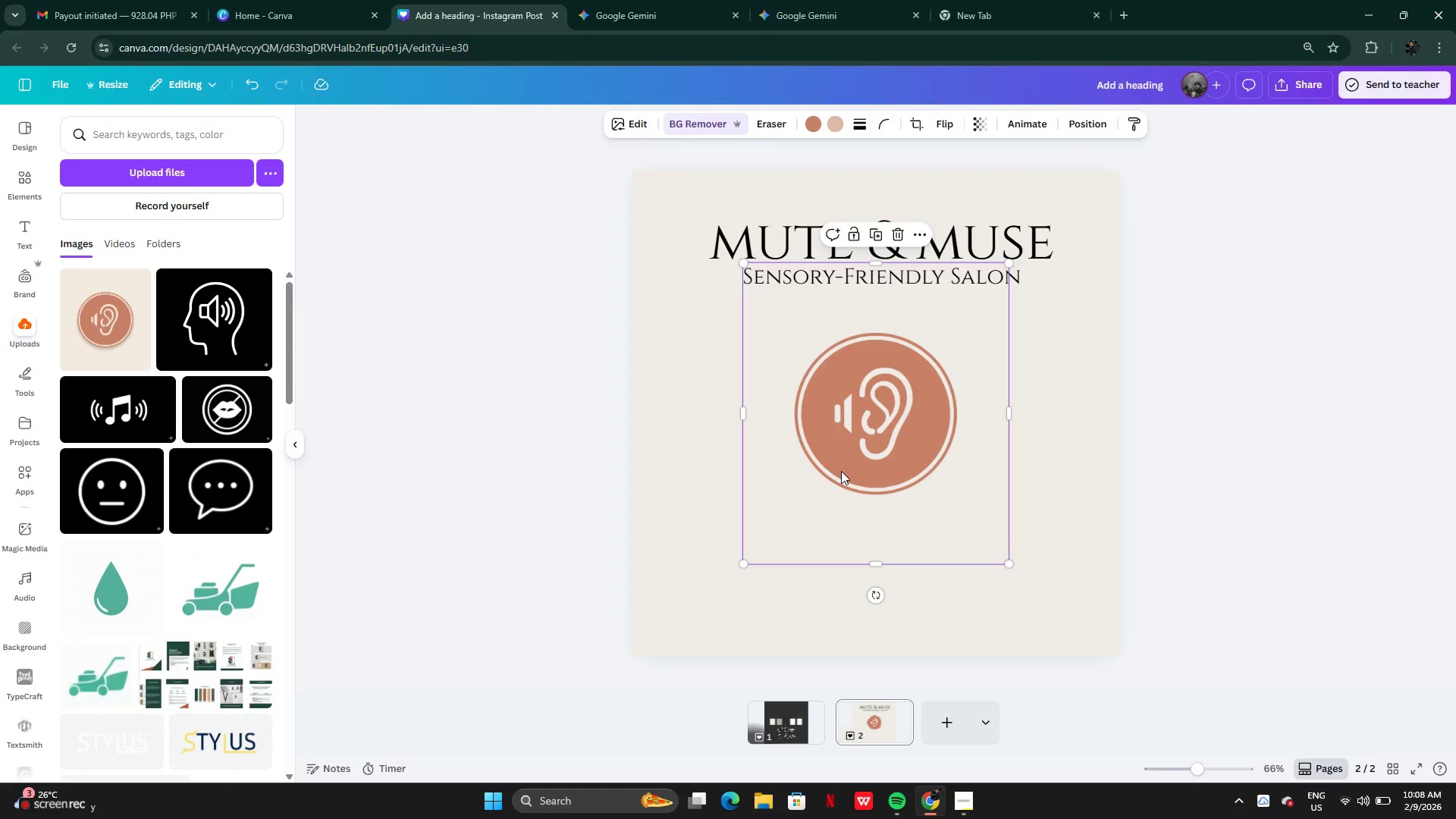 
wait(20.98)
 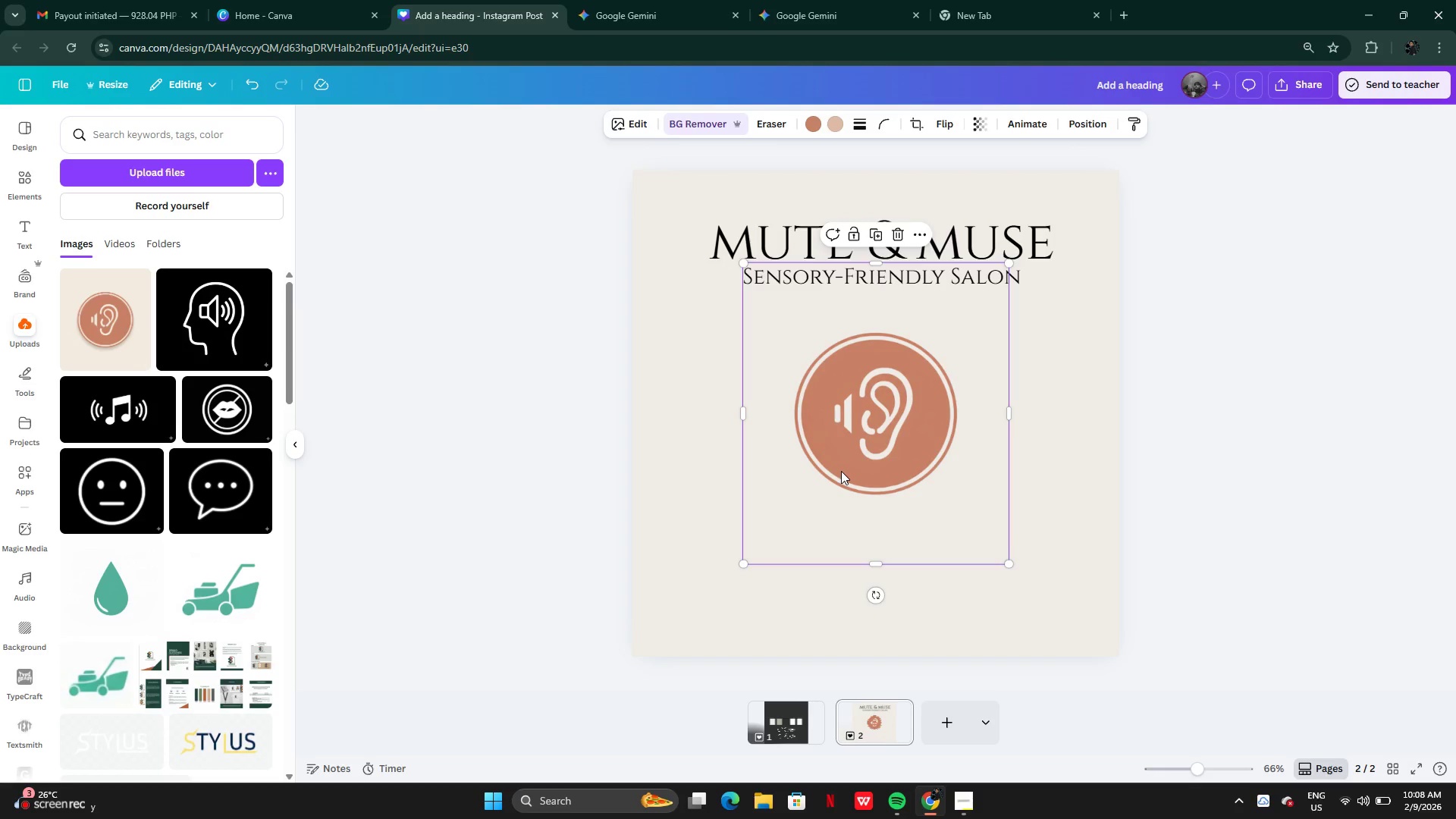 
left_click_drag(start_coordinate=[871, 564], to_coordinate=[878, 504])
 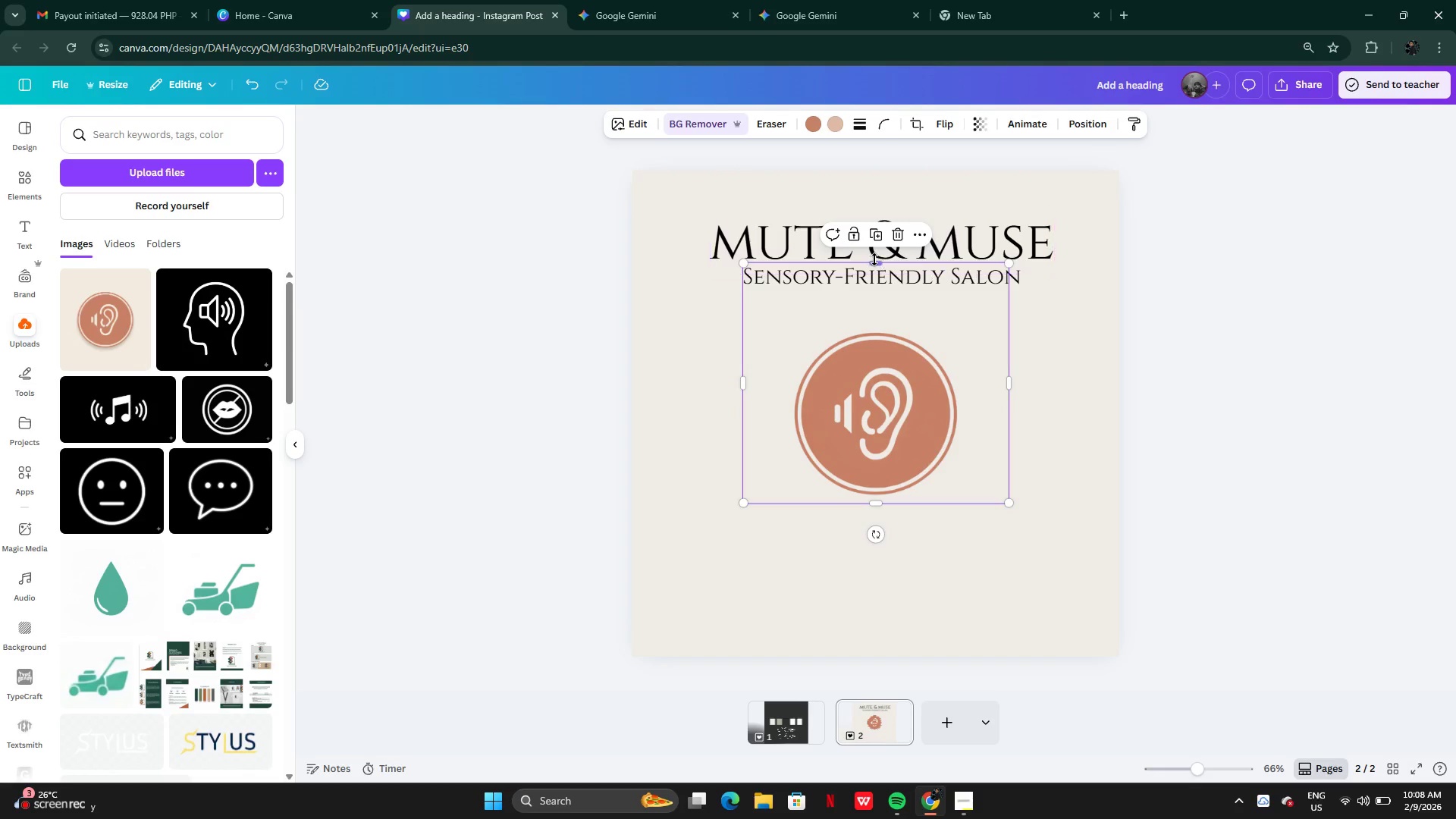 
left_click_drag(start_coordinate=[874, 259], to_coordinate=[871, 321])
 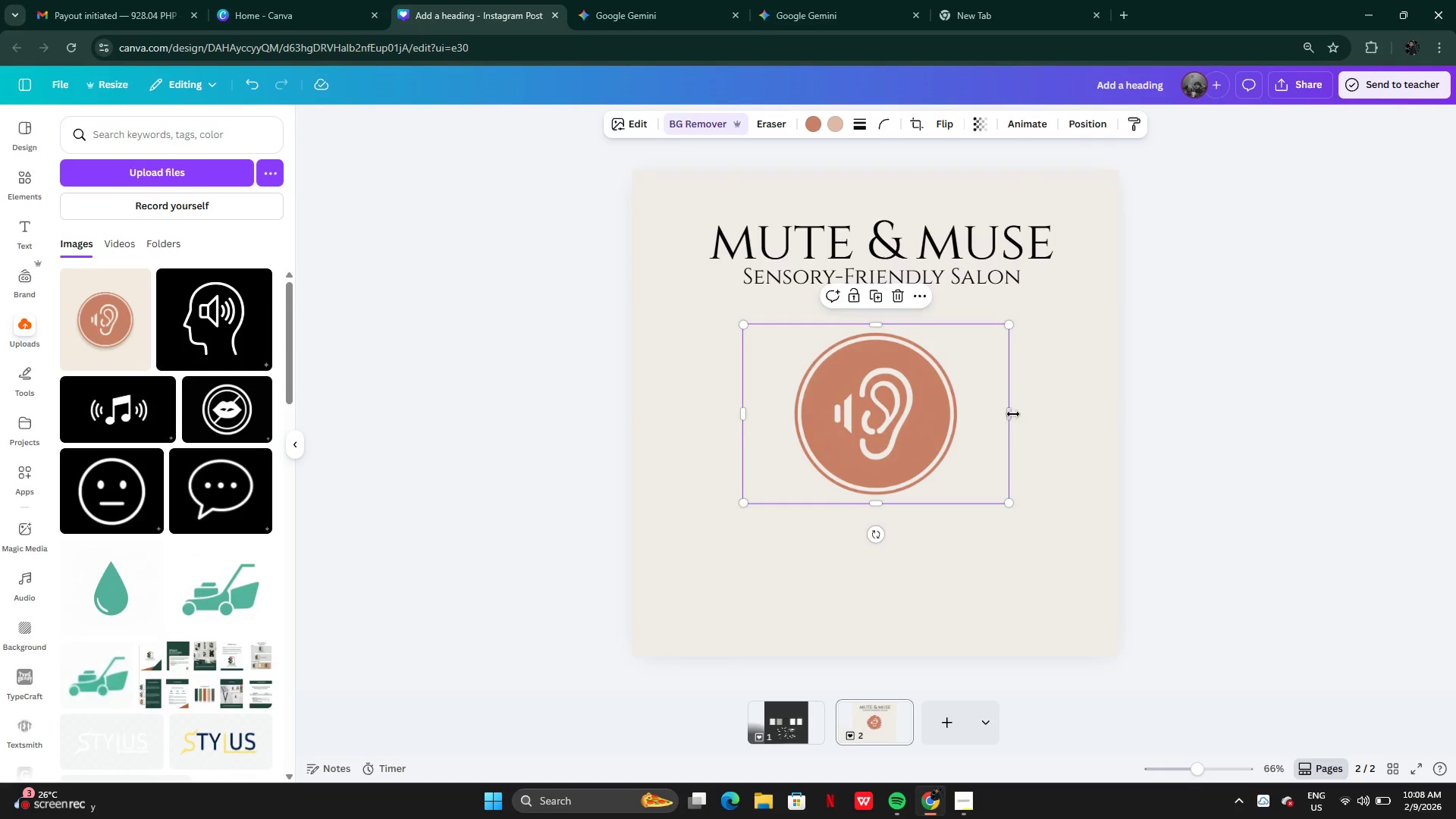 
left_click_drag(start_coordinate=[1013, 414], to_coordinate=[972, 402])
 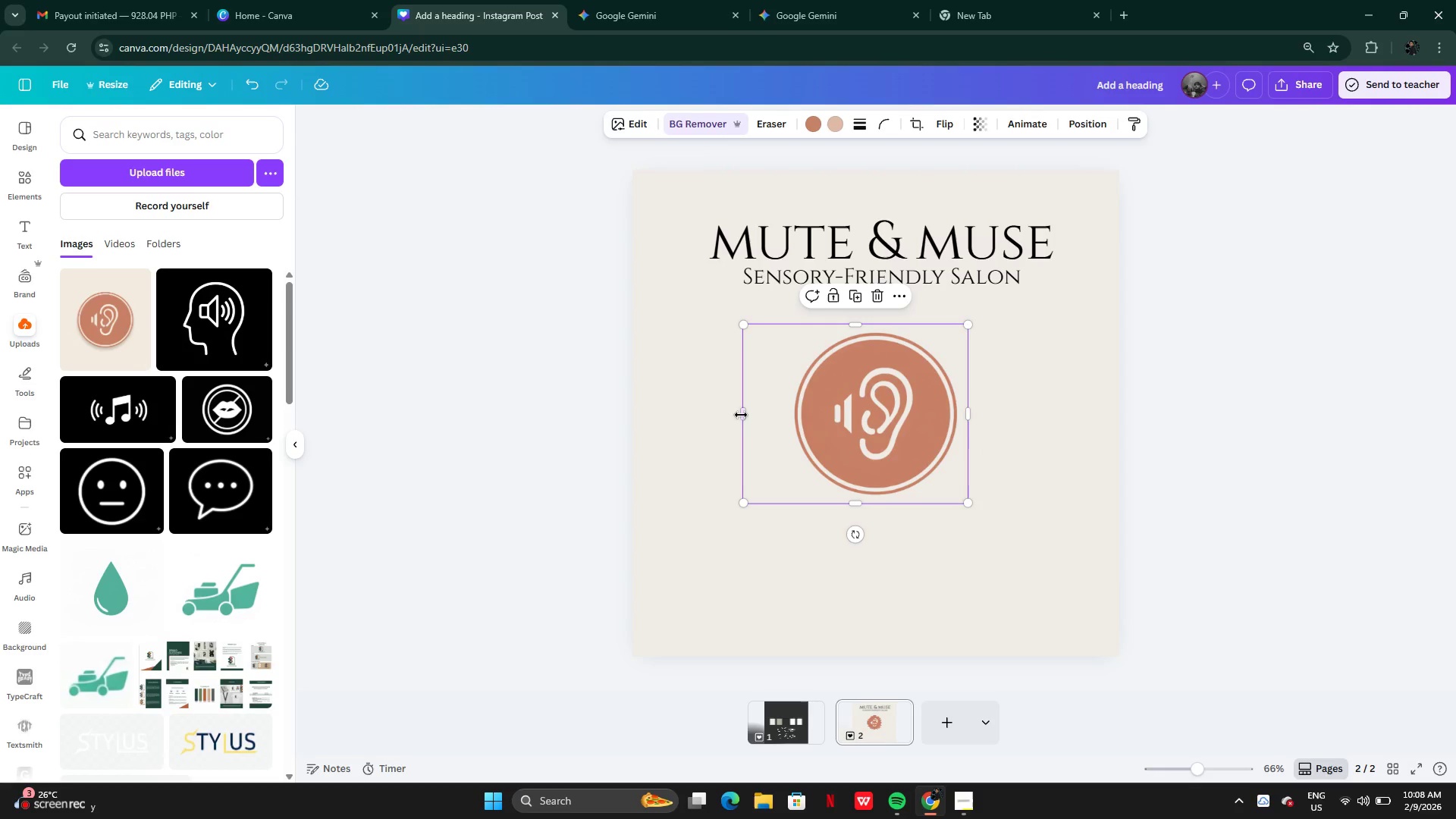 
left_click_drag(start_coordinate=[743, 414], to_coordinate=[786, 425])
 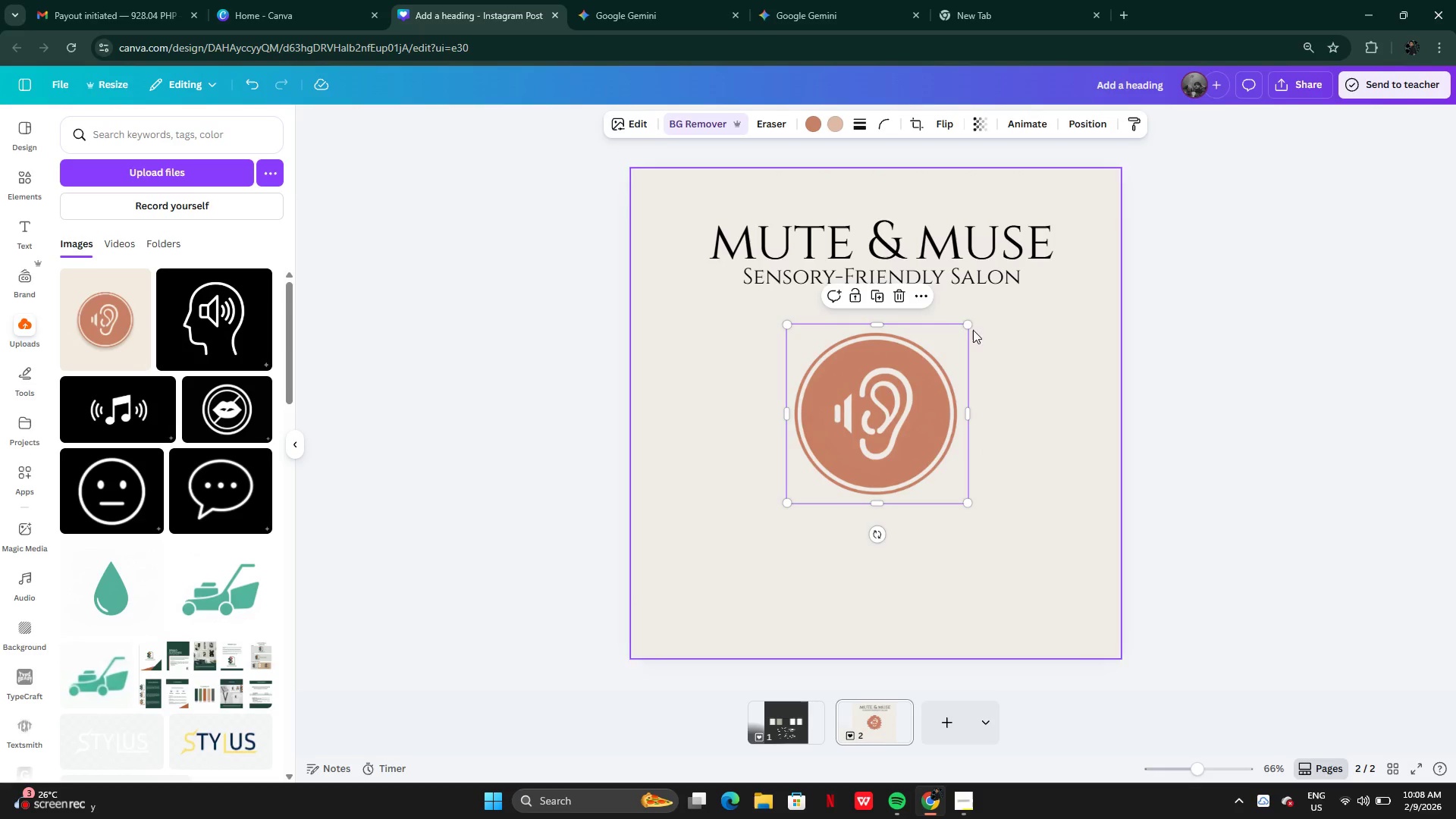 
left_click_drag(start_coordinate=[966, 326], to_coordinate=[852, 460])
 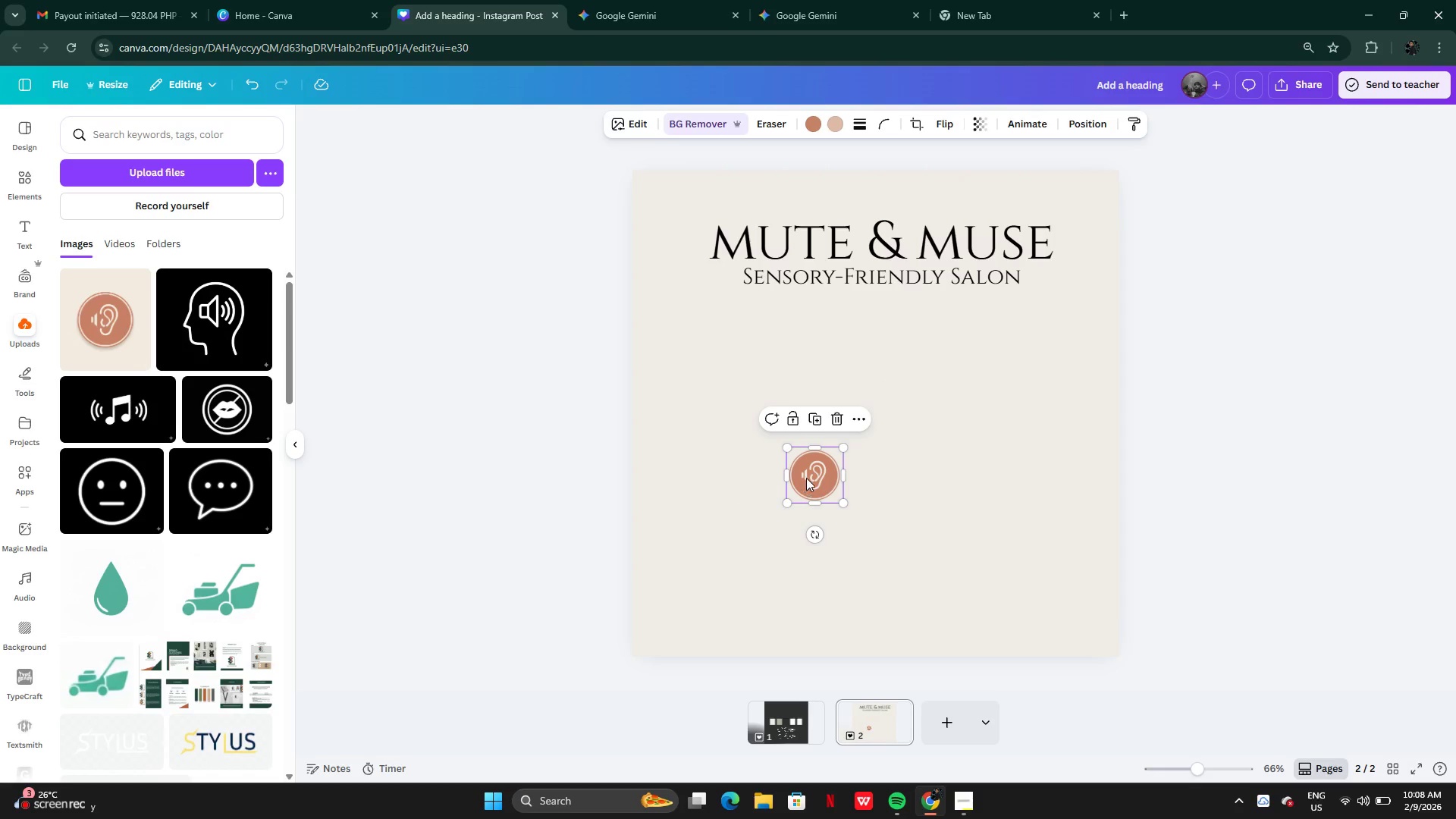 
left_click_drag(start_coordinate=[807, 477], to_coordinate=[670, 612])
 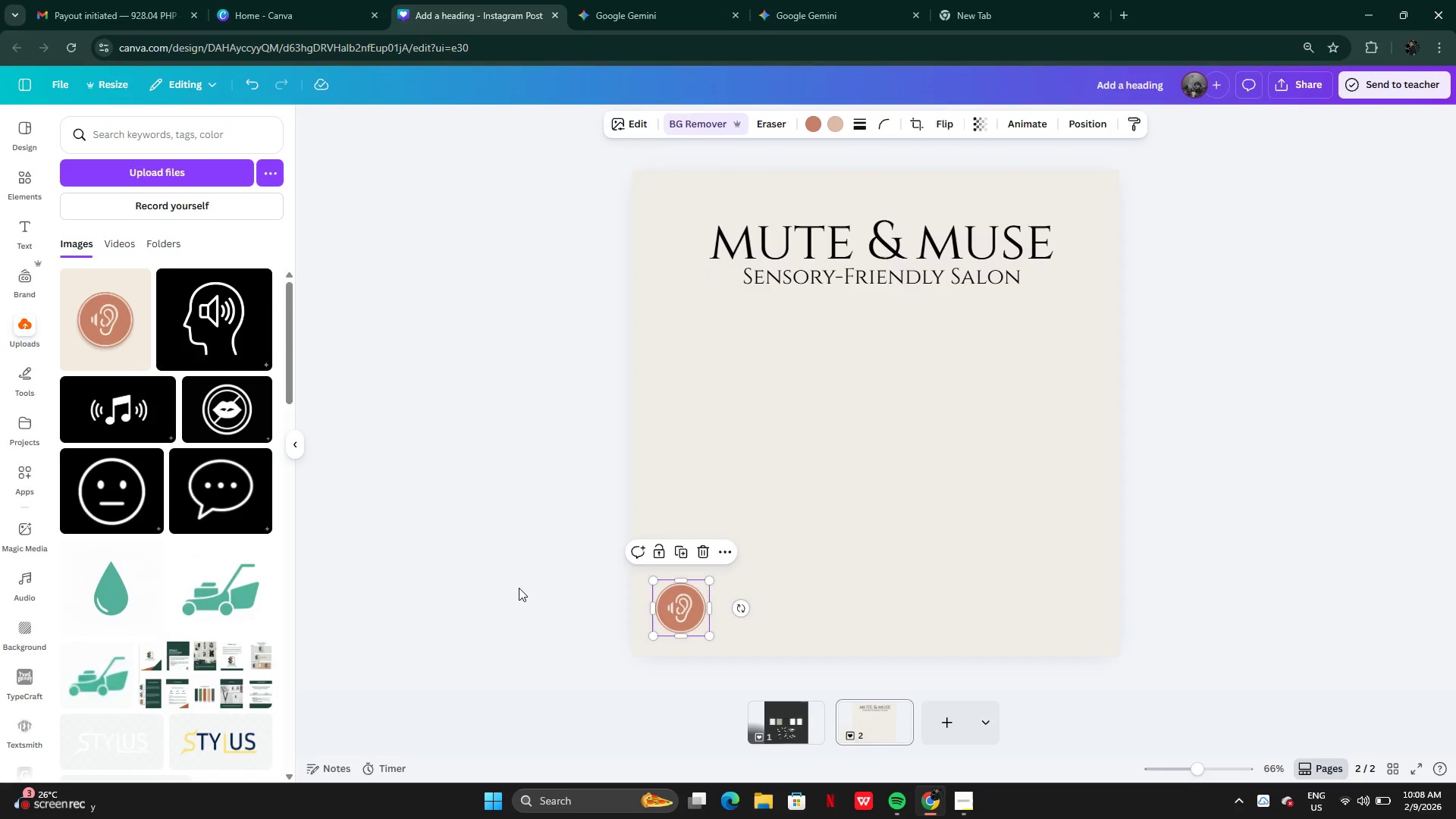 
left_click([519, 588])
 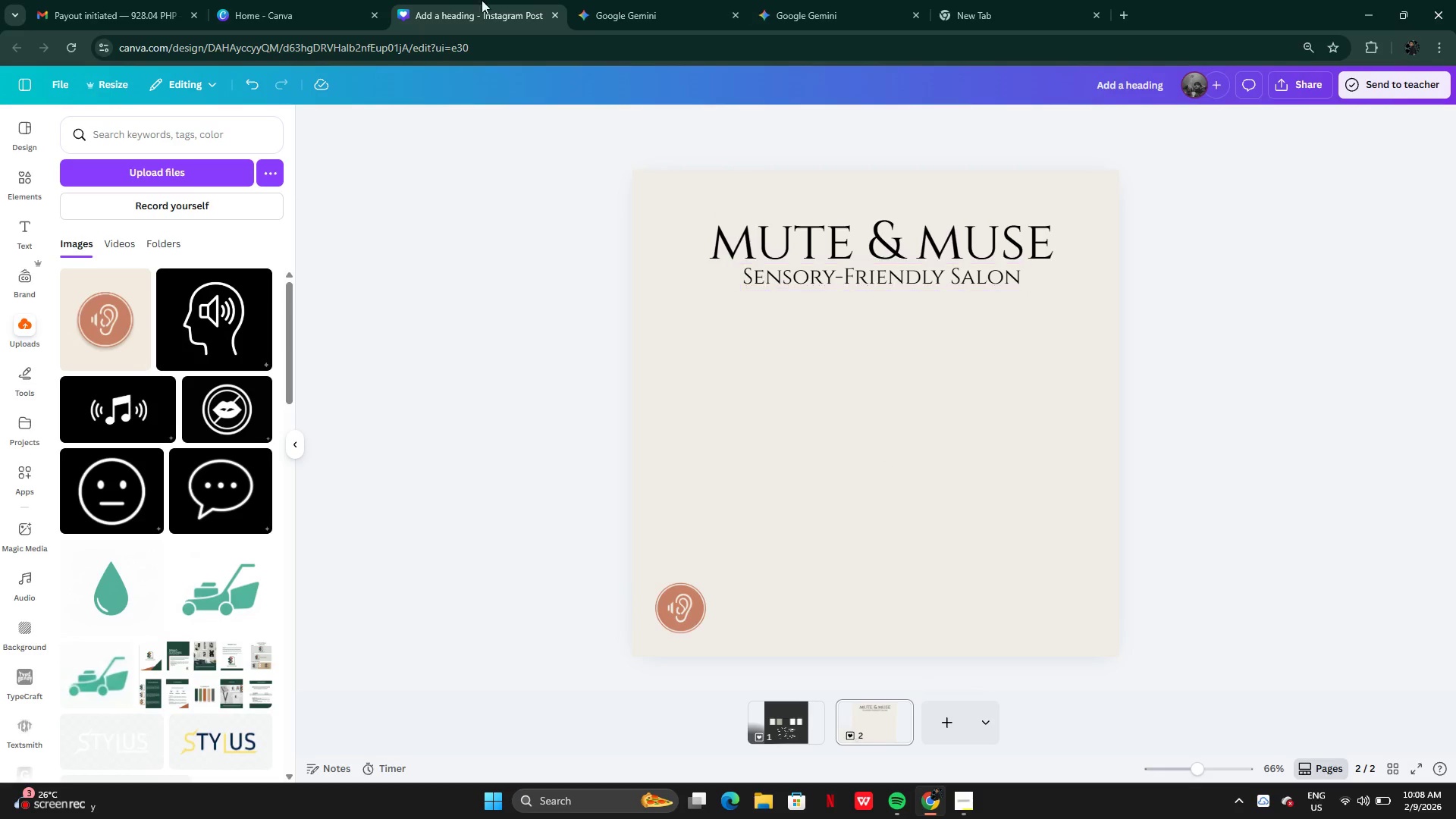 
left_click([651, 13])
 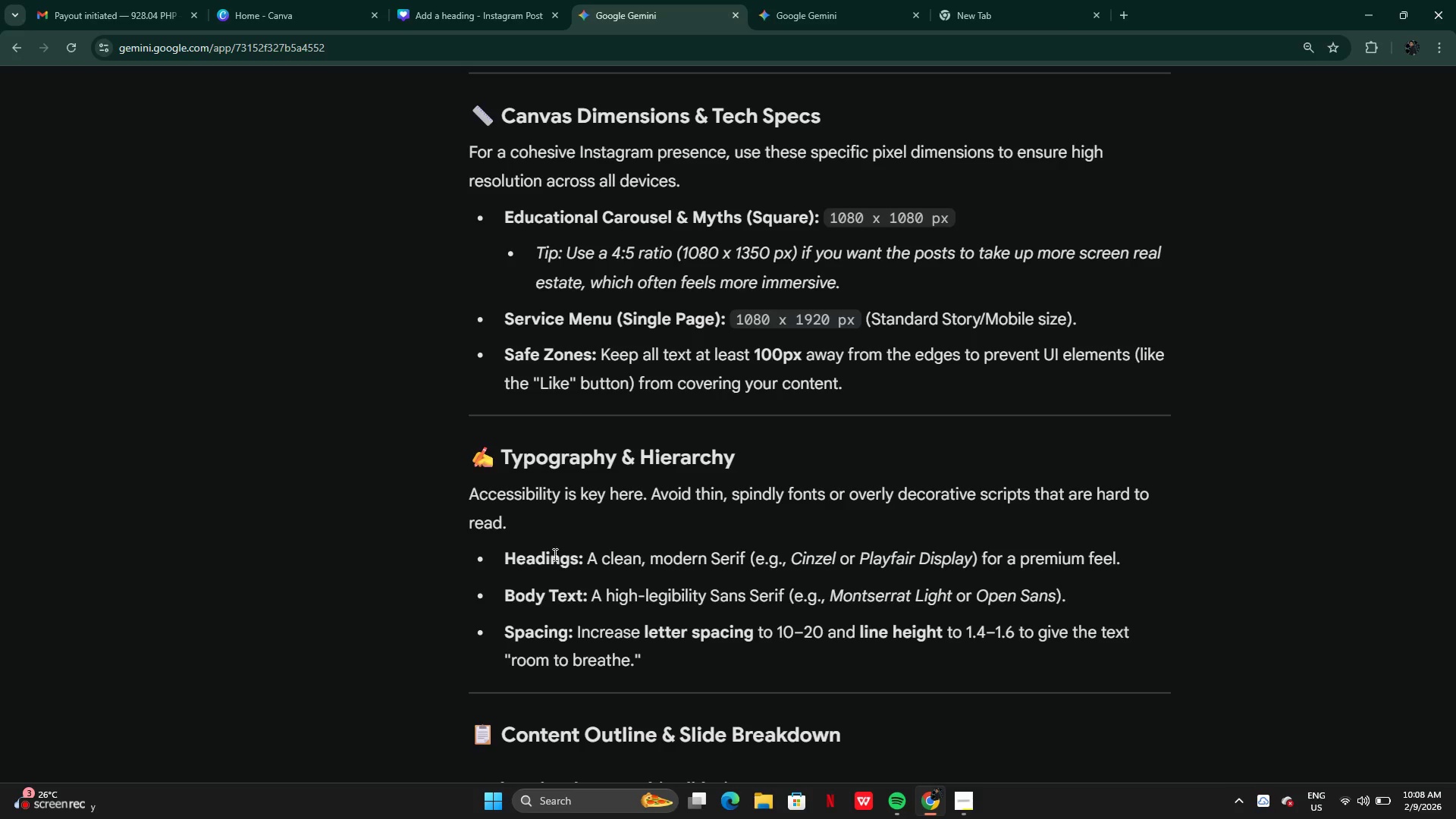 
scroll: coordinate [752, 544], scroll_direction: down, amount: 6.0
 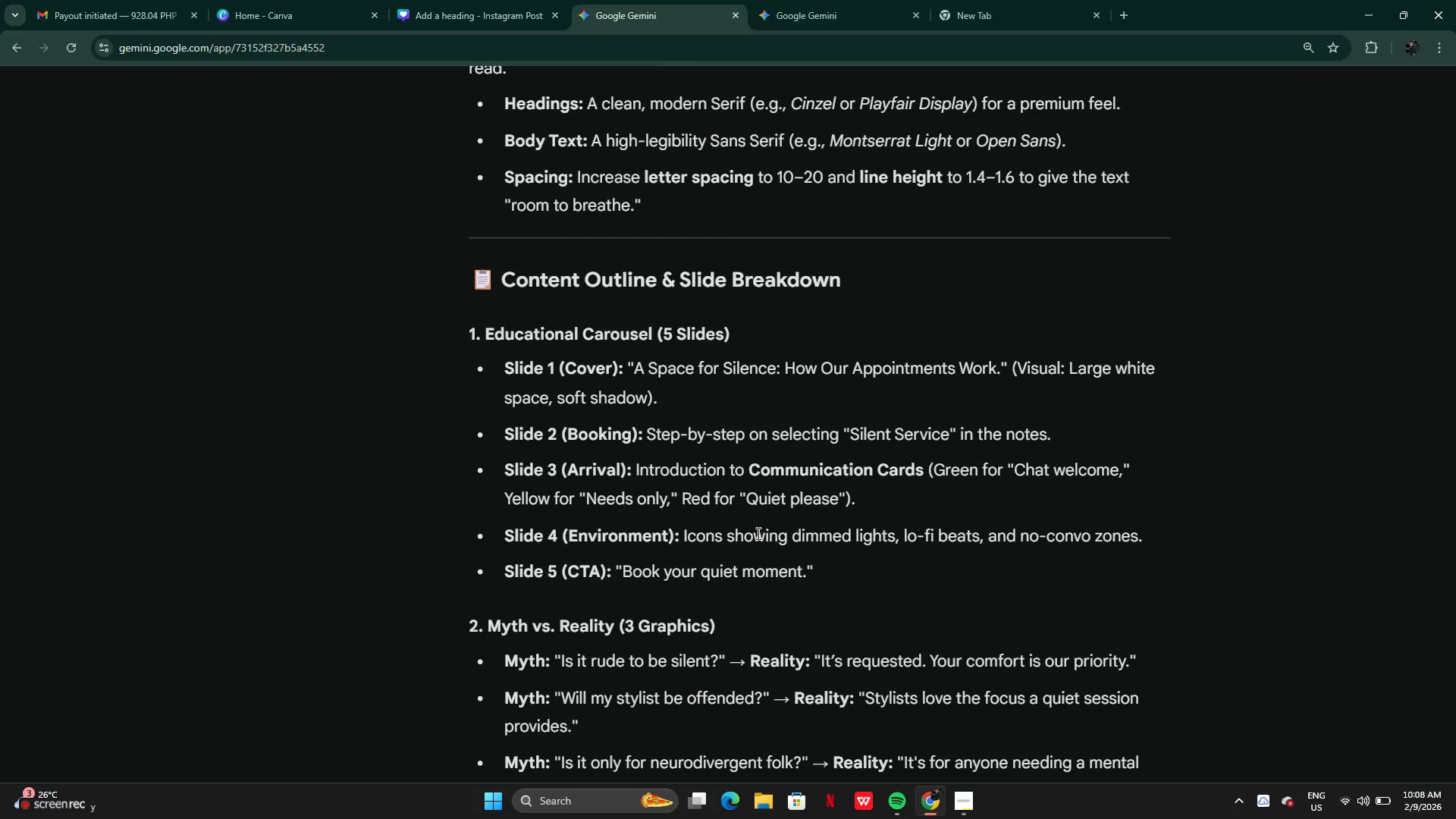 
left_click([837, 11])
 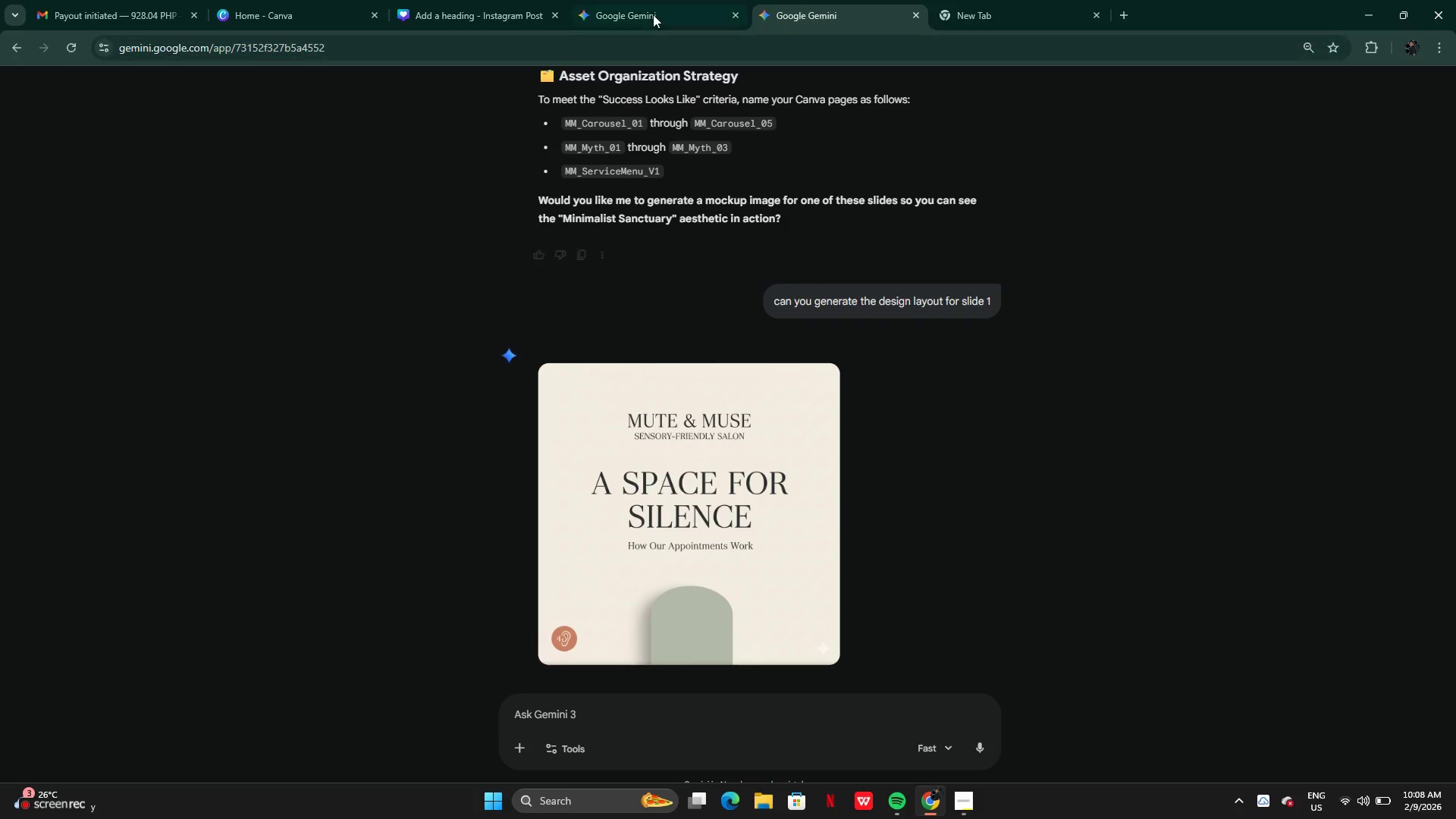 
wait(5.88)
 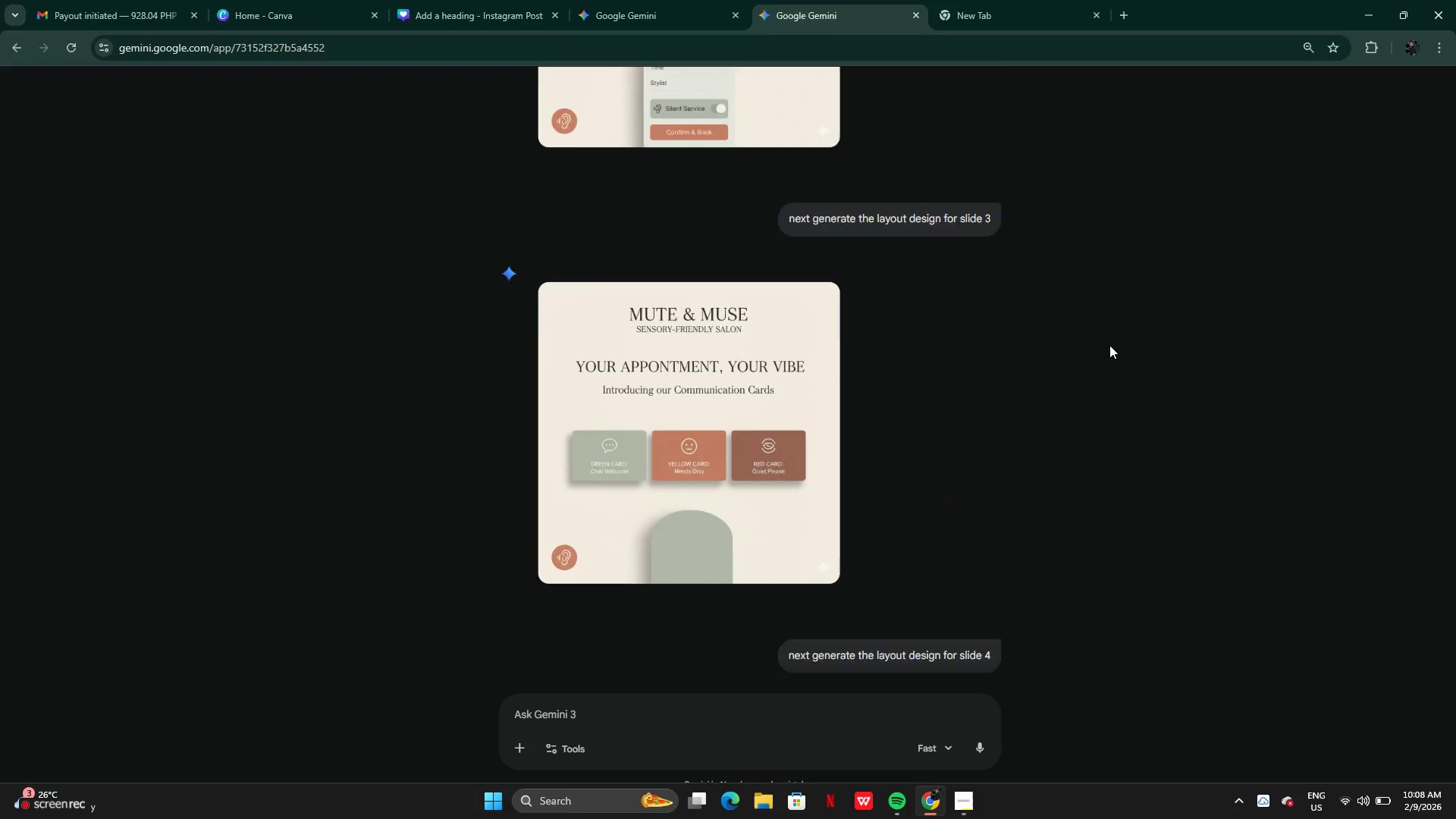 
left_click([969, 801])